 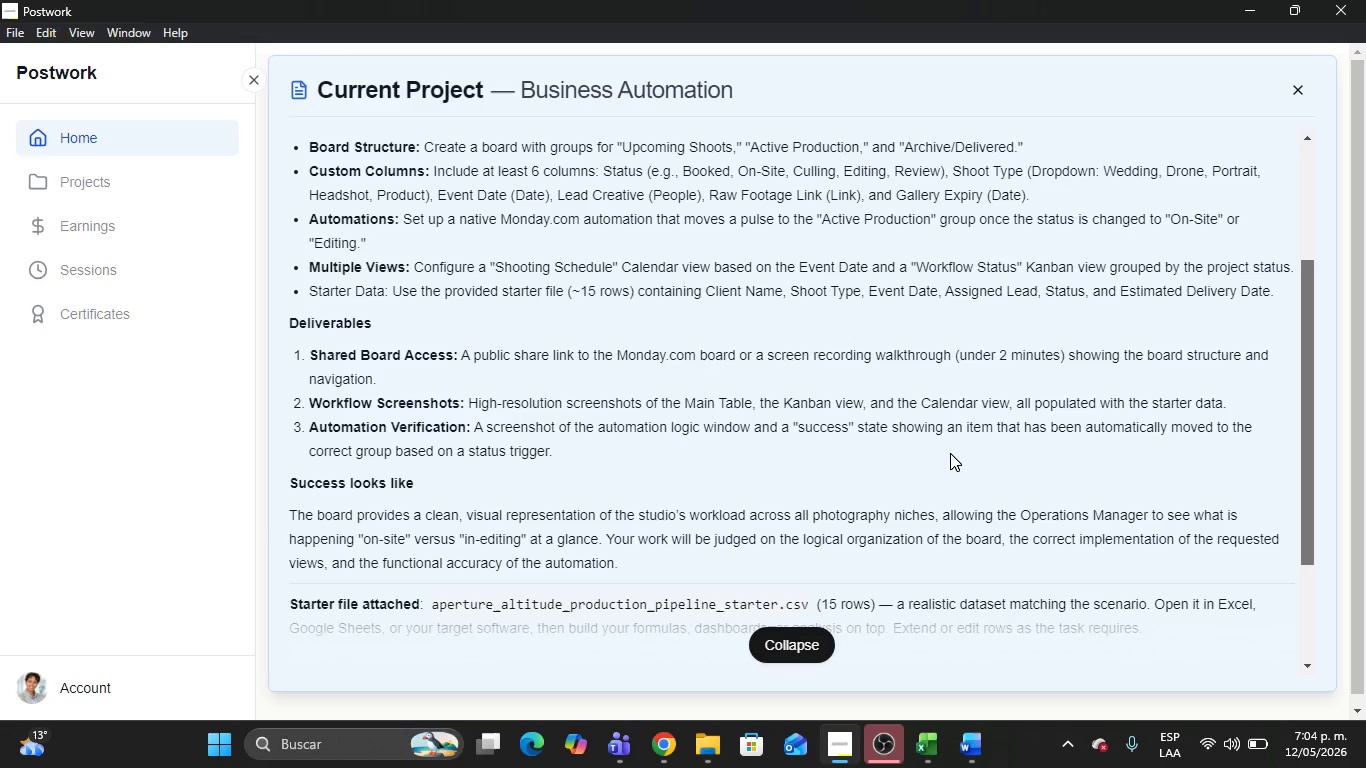 
left_click([857, 610])
 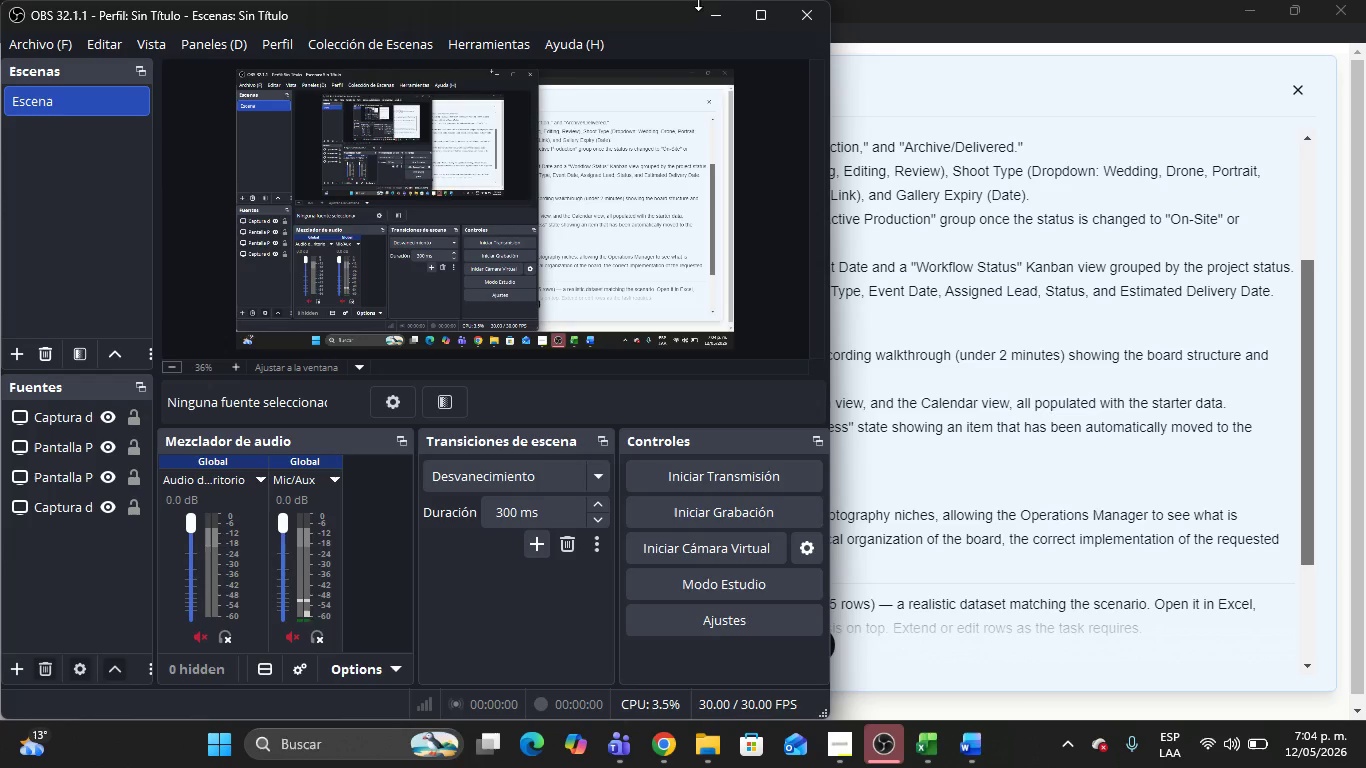 
left_click([703, 13])
 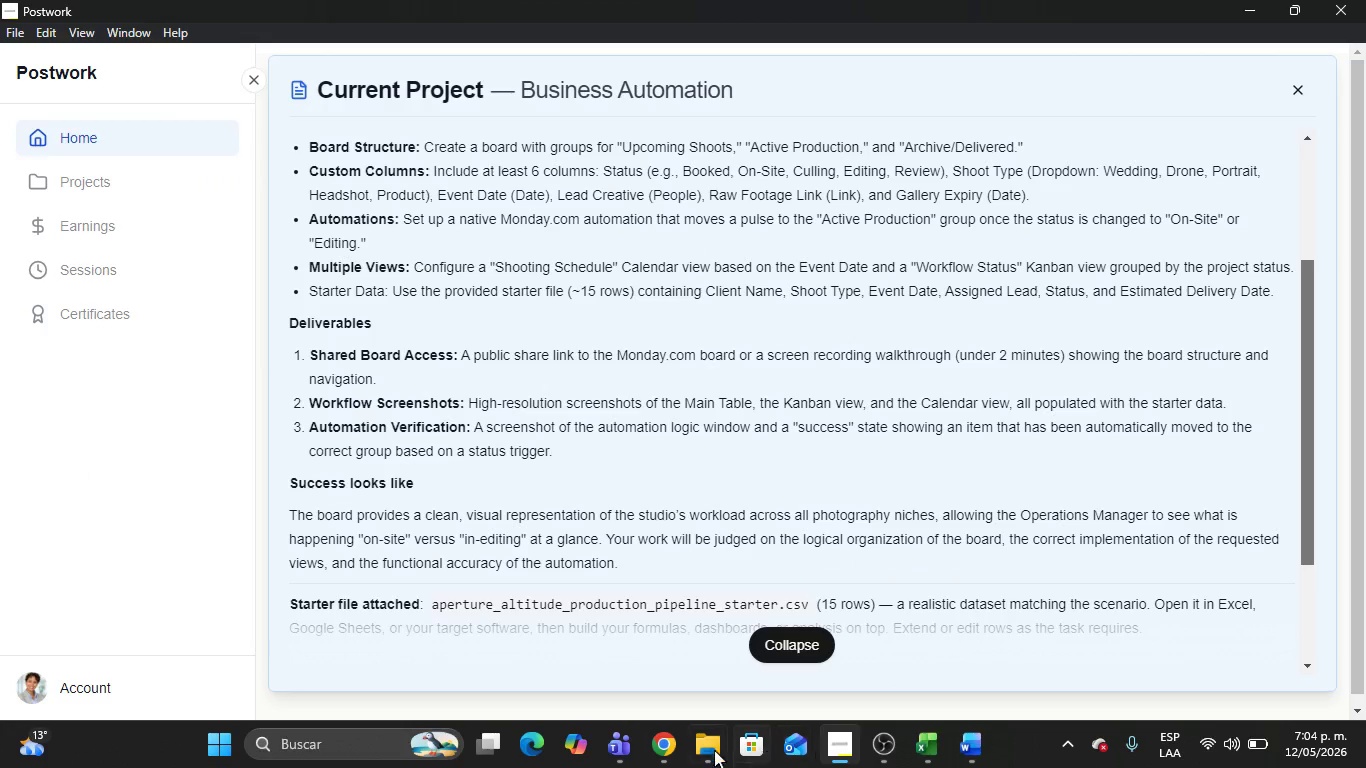 
left_click([655, 745])
 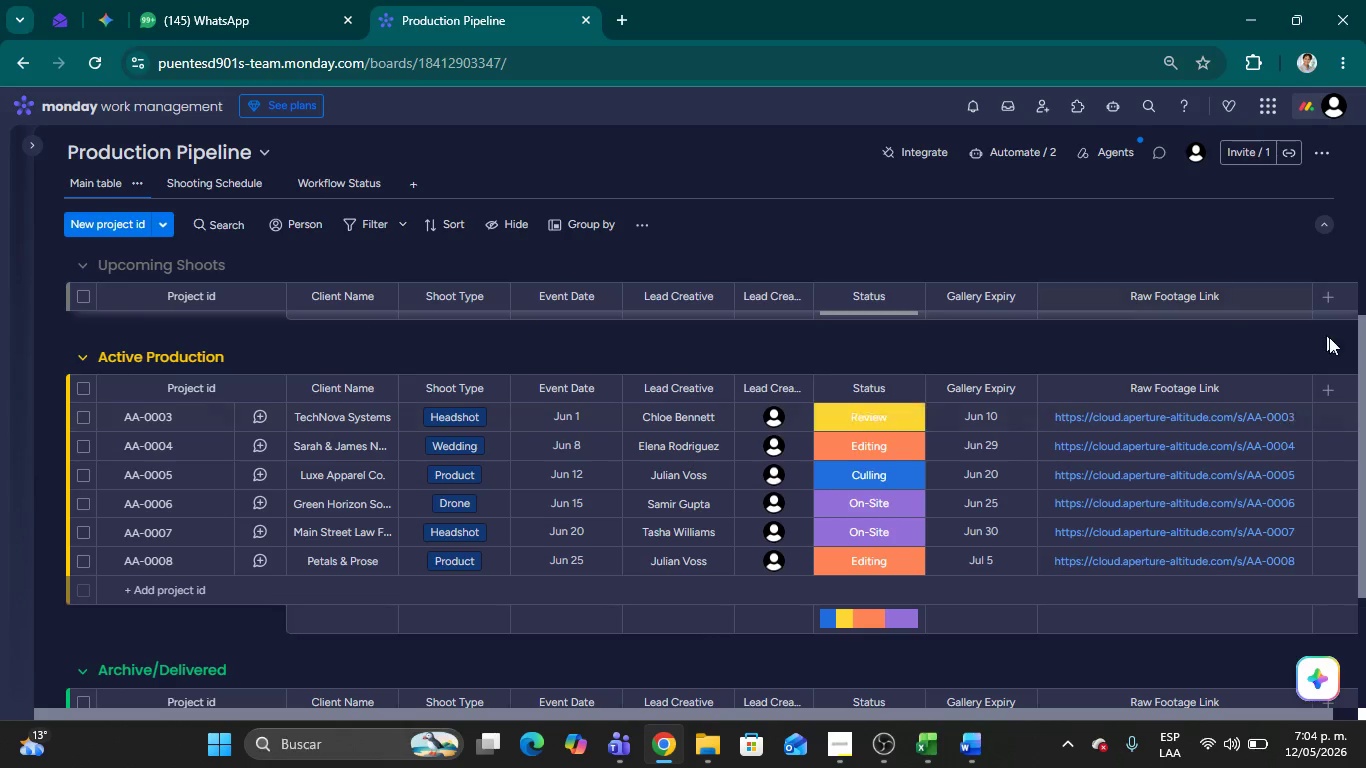 
wait(6.16)
 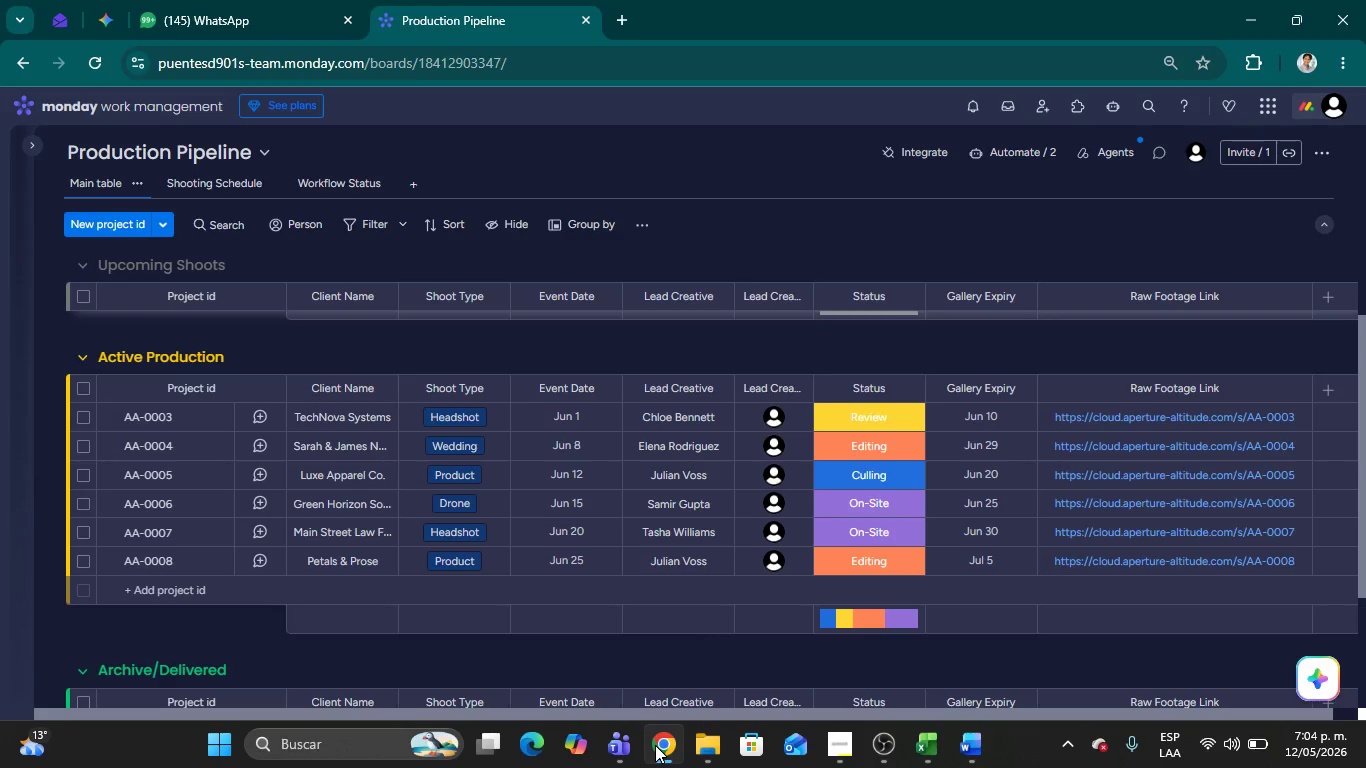 
left_click_drag(start_coordinate=[1365, 352], to_coordinate=[1365, 364])
 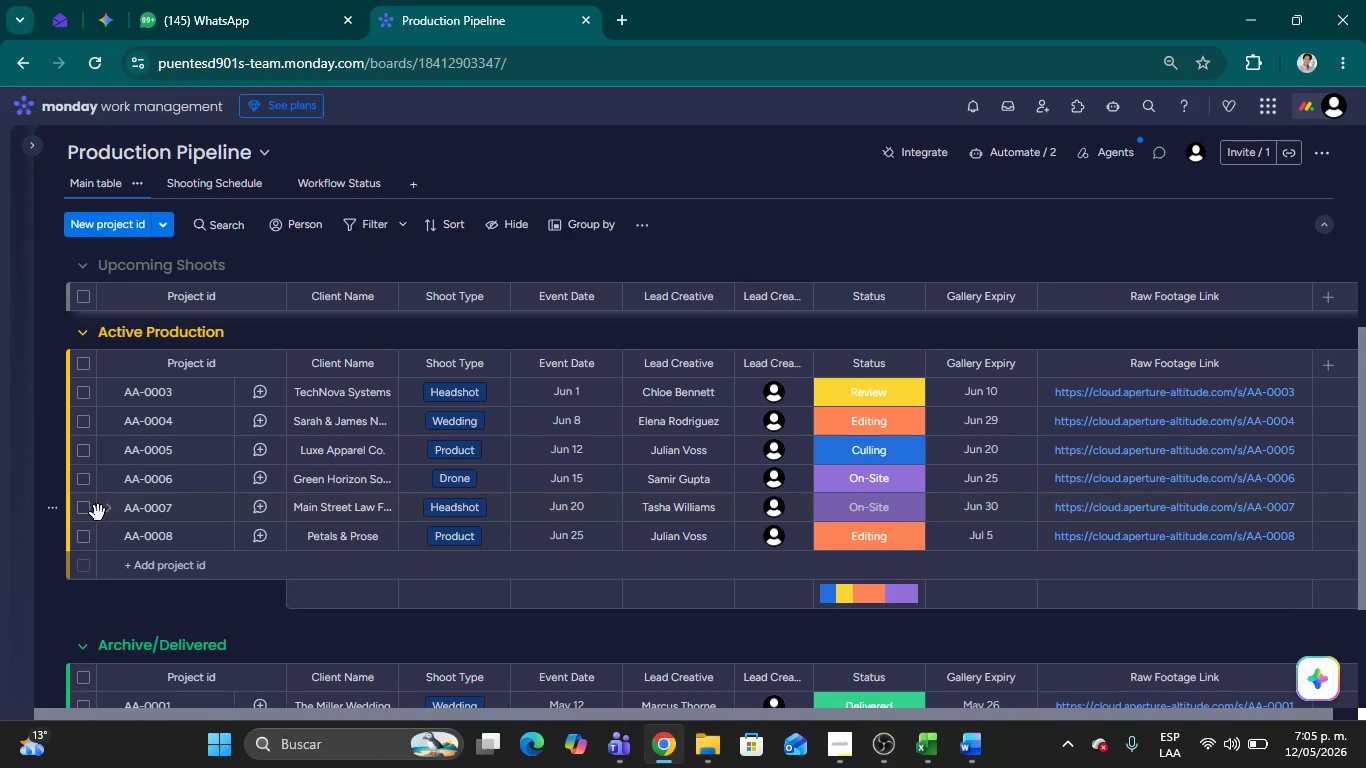 
left_click([80, 509])
 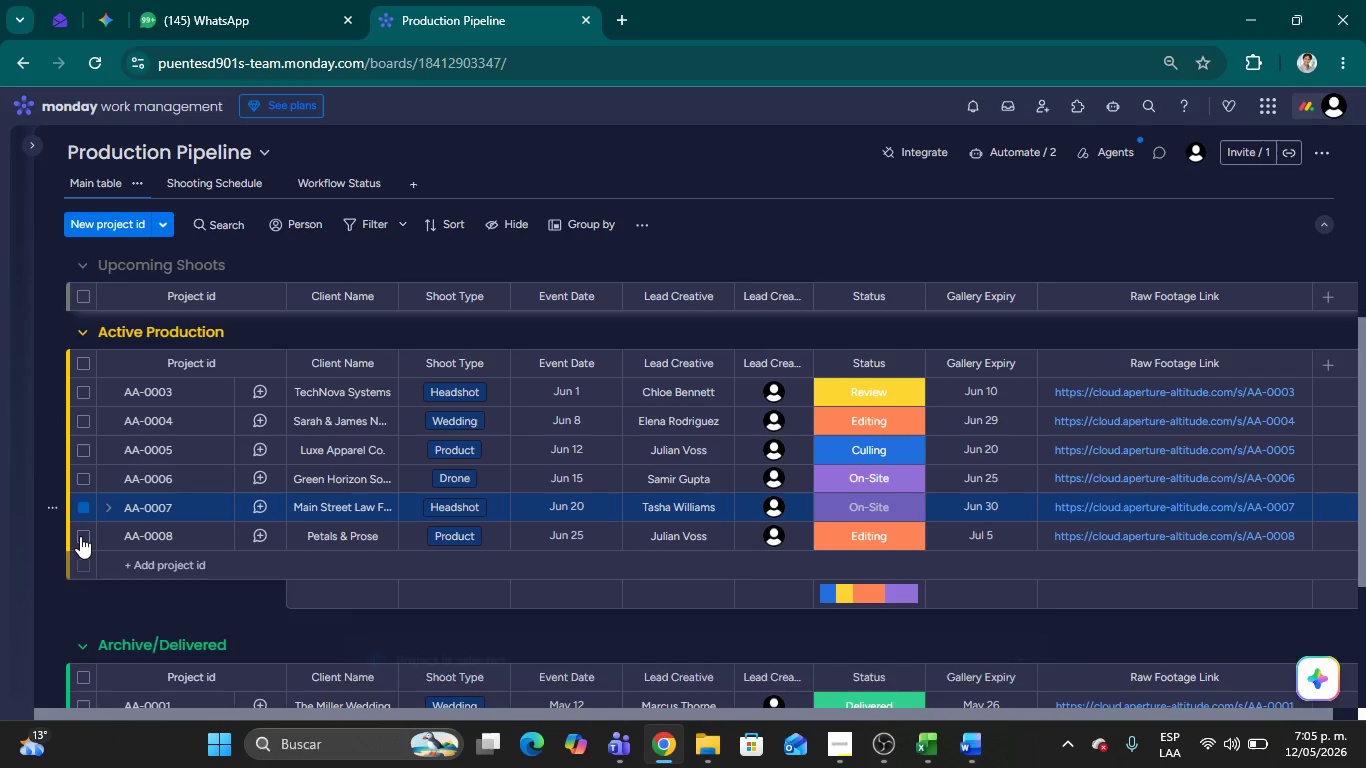 
left_click([80, 536])
 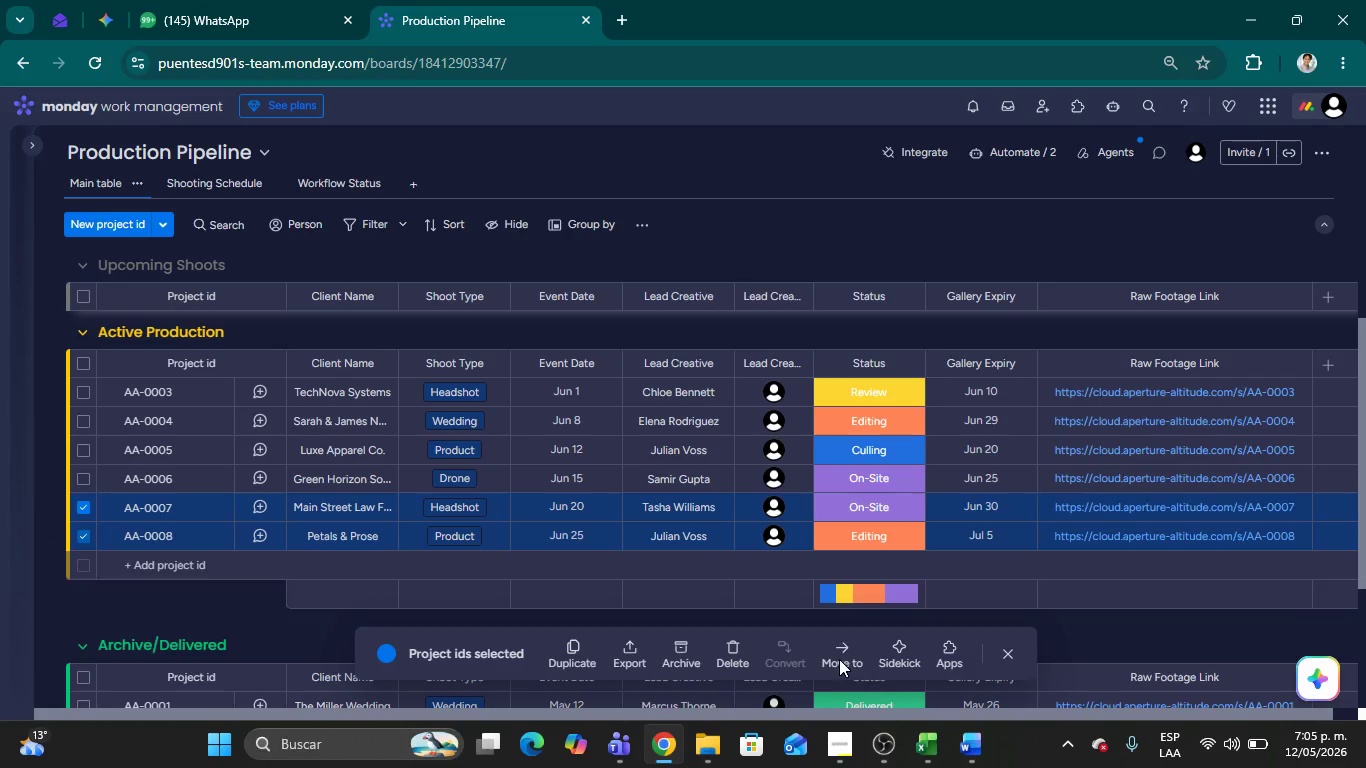 
left_click([841, 657])
 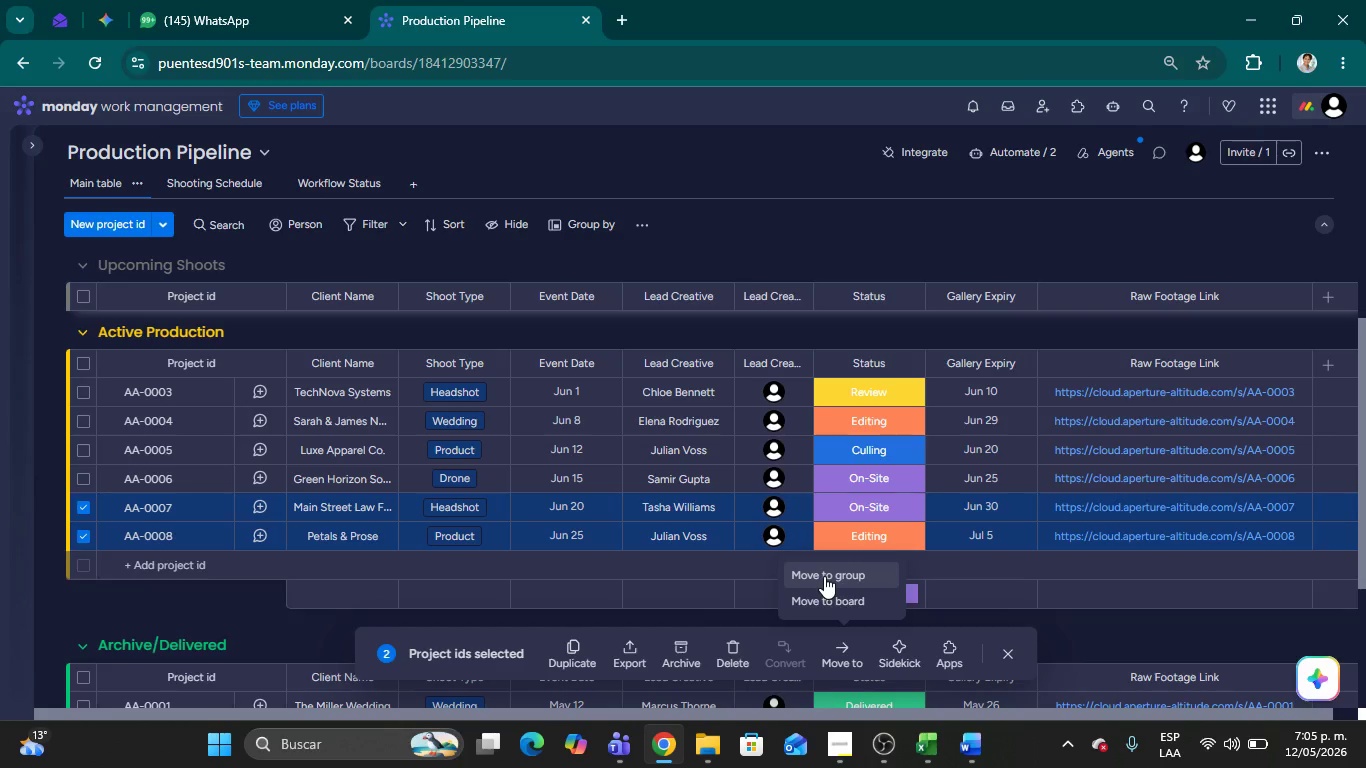 
wait(9.86)
 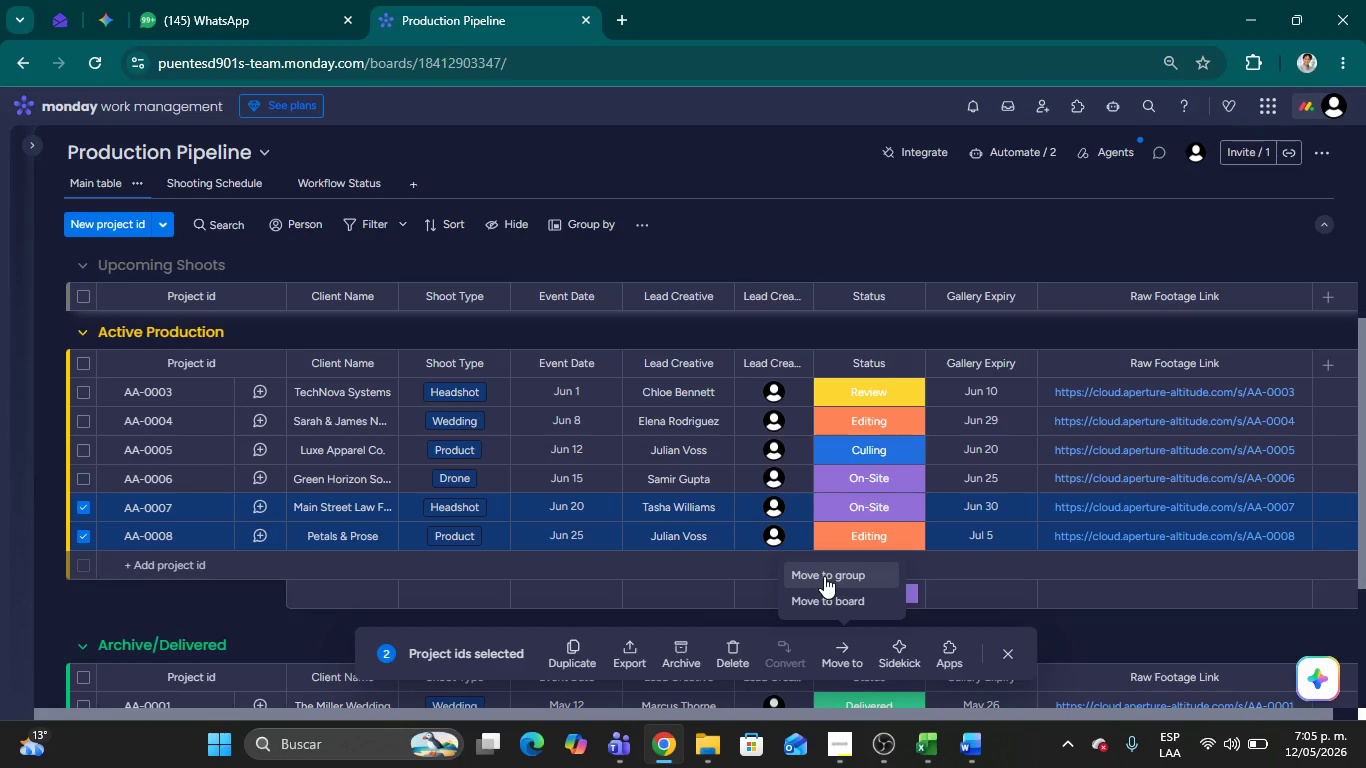 
left_click([824, 576])
 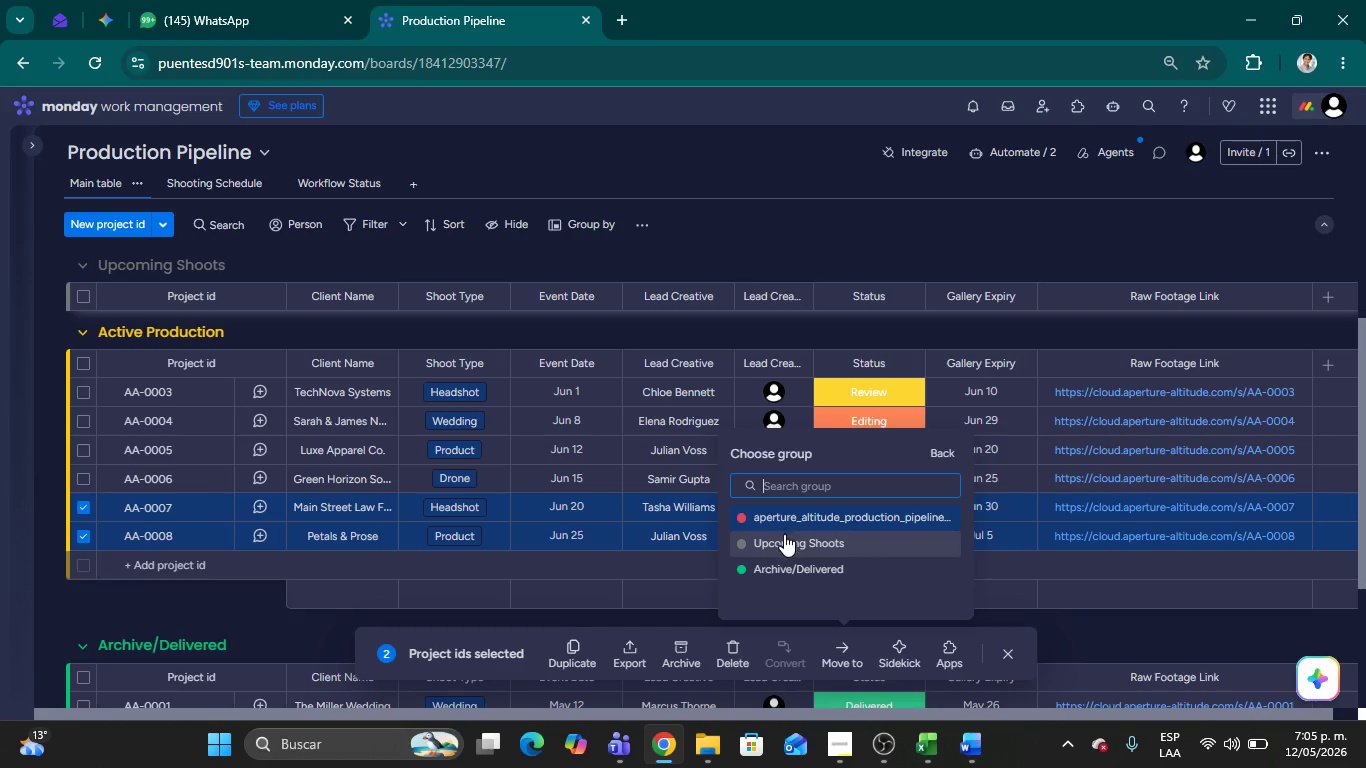 
left_click([782, 536])
 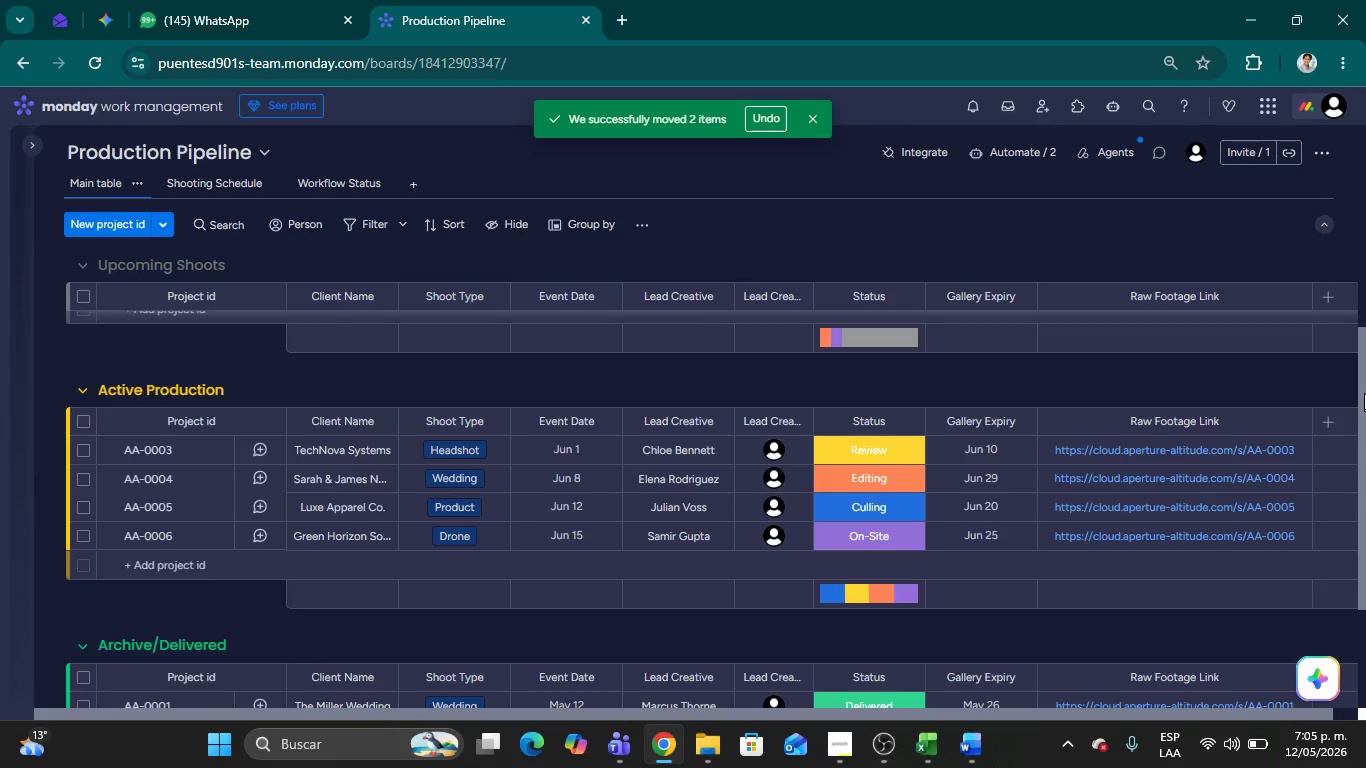 
left_click_drag(start_coordinate=[1365, 365], to_coordinate=[1365, 193])
 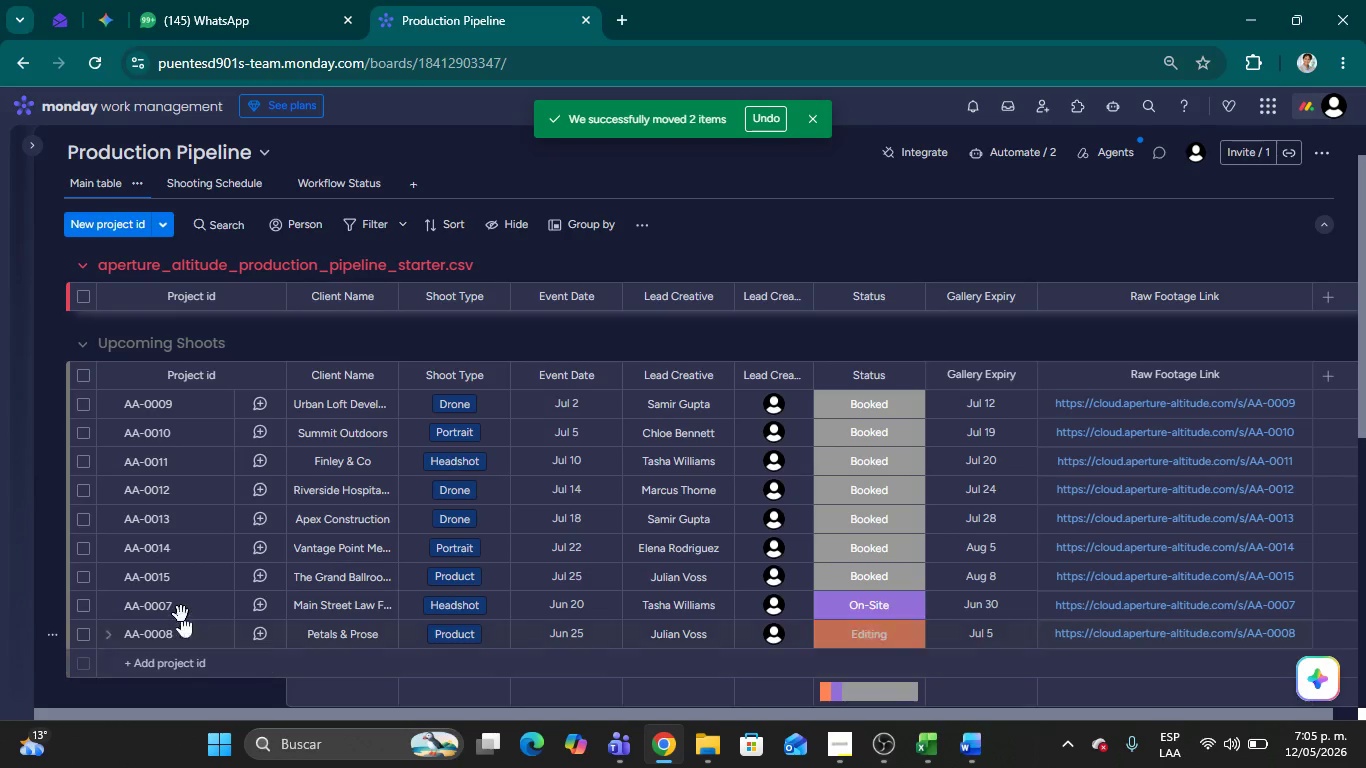 
left_click_drag(start_coordinate=[179, 615], to_coordinate=[182, 406])
 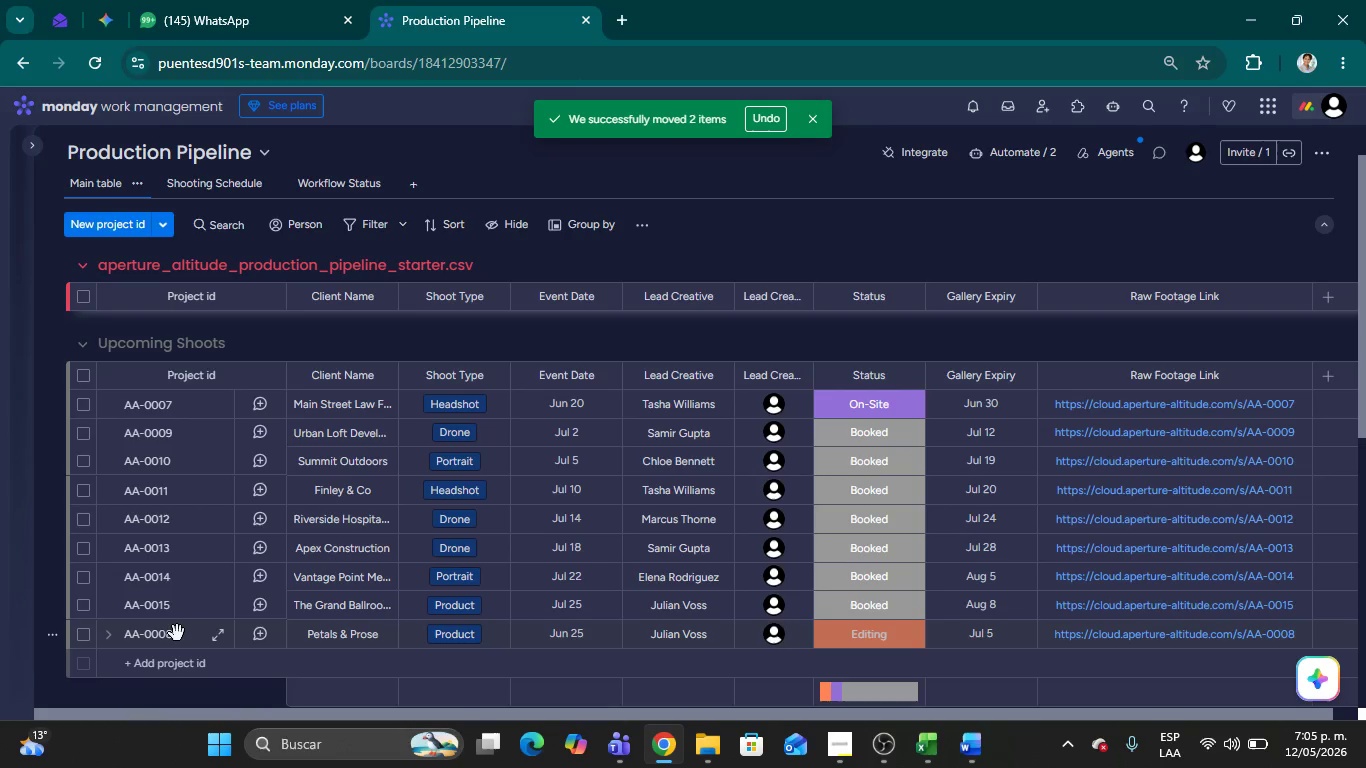 
left_click_drag(start_coordinate=[182, 635], to_coordinate=[204, 426])
 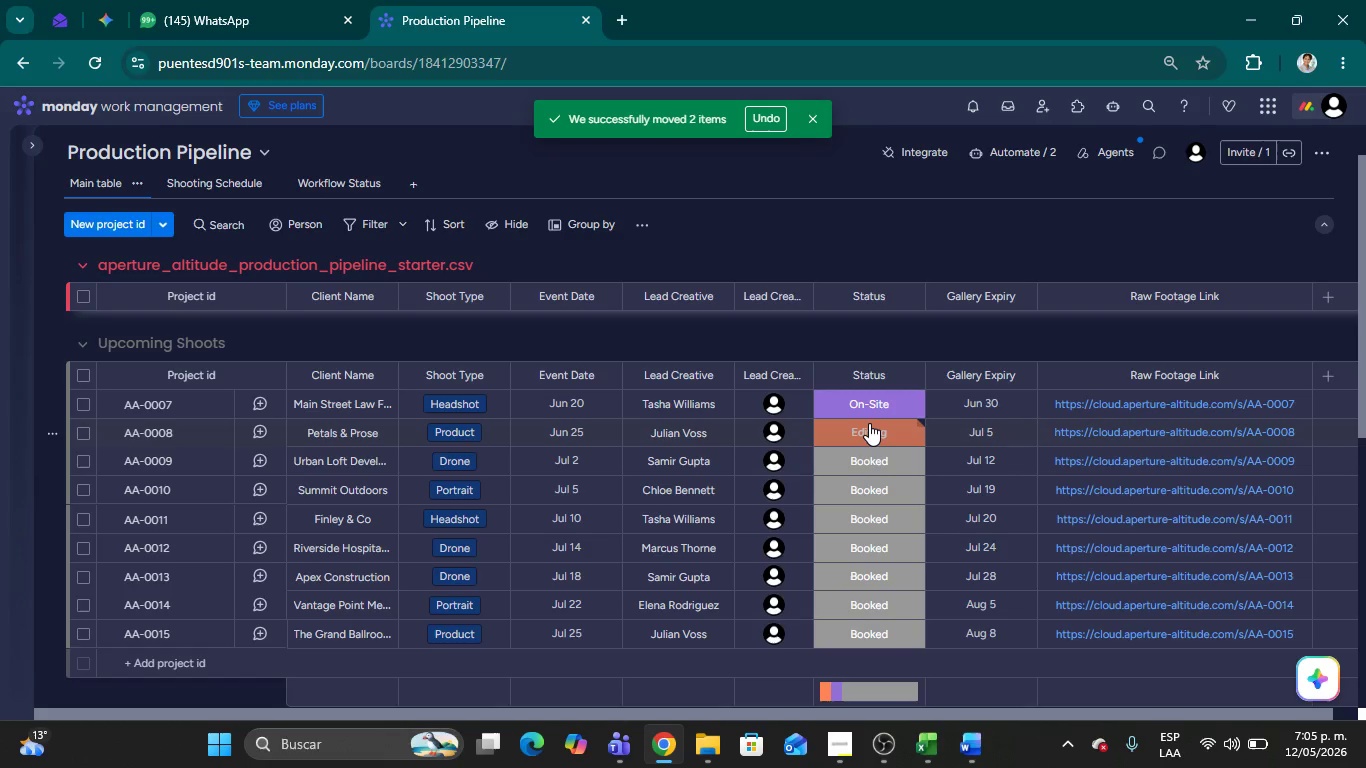 
wait(7.12)
 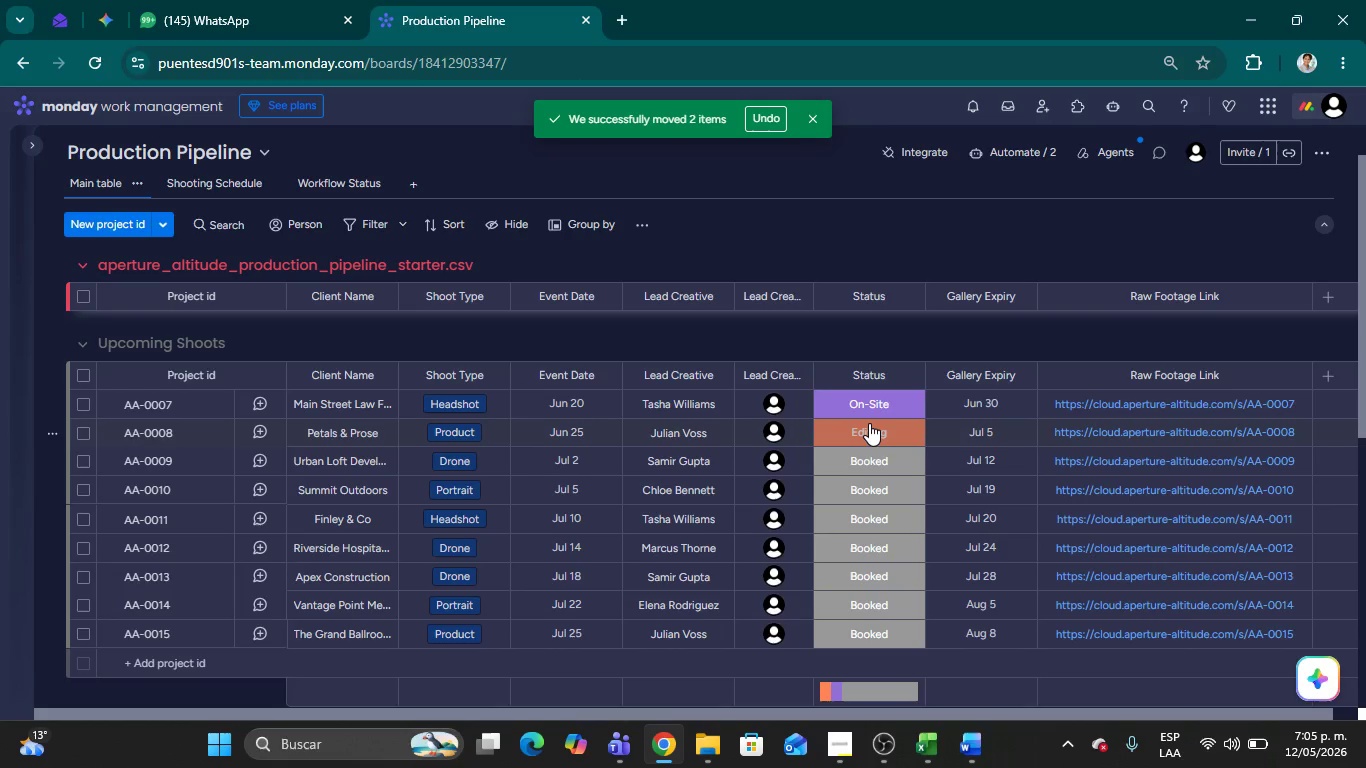 
left_click([890, 400])
 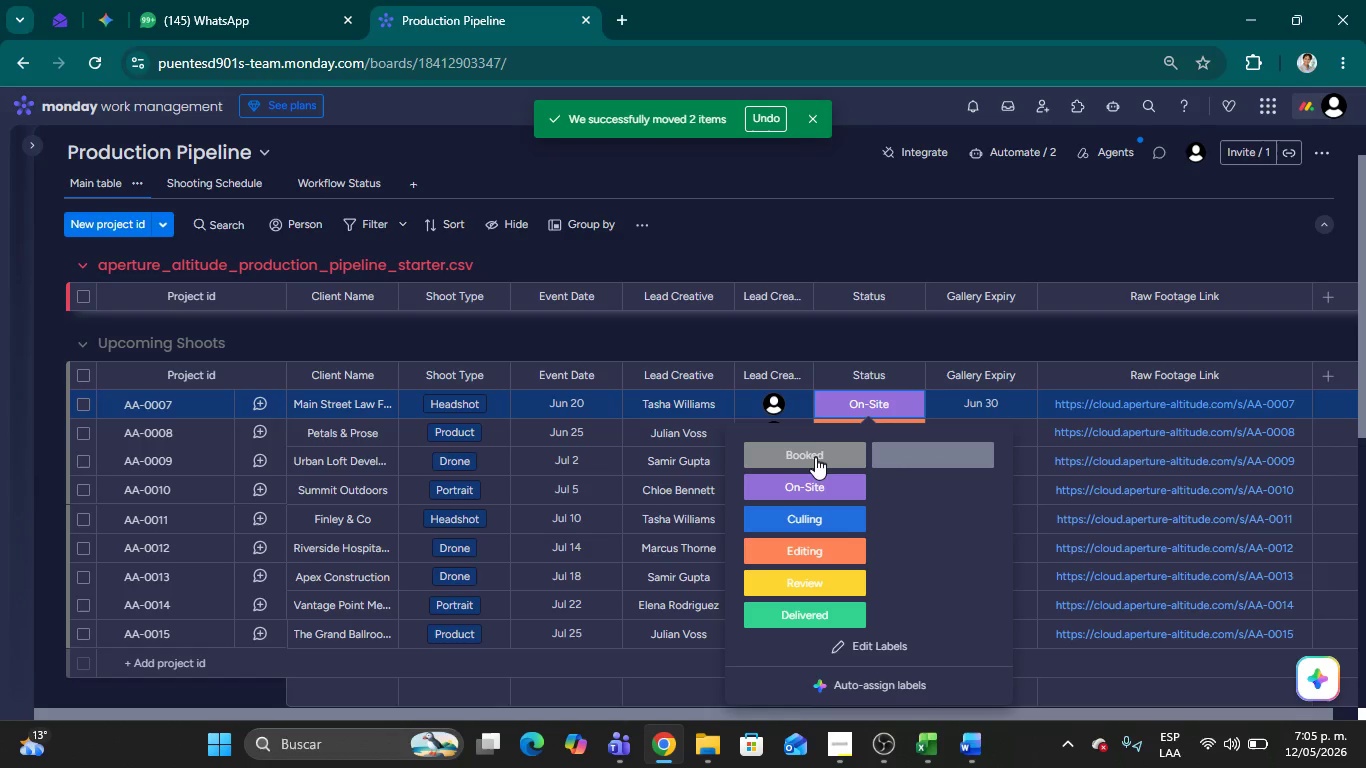 
left_click([815, 457])
 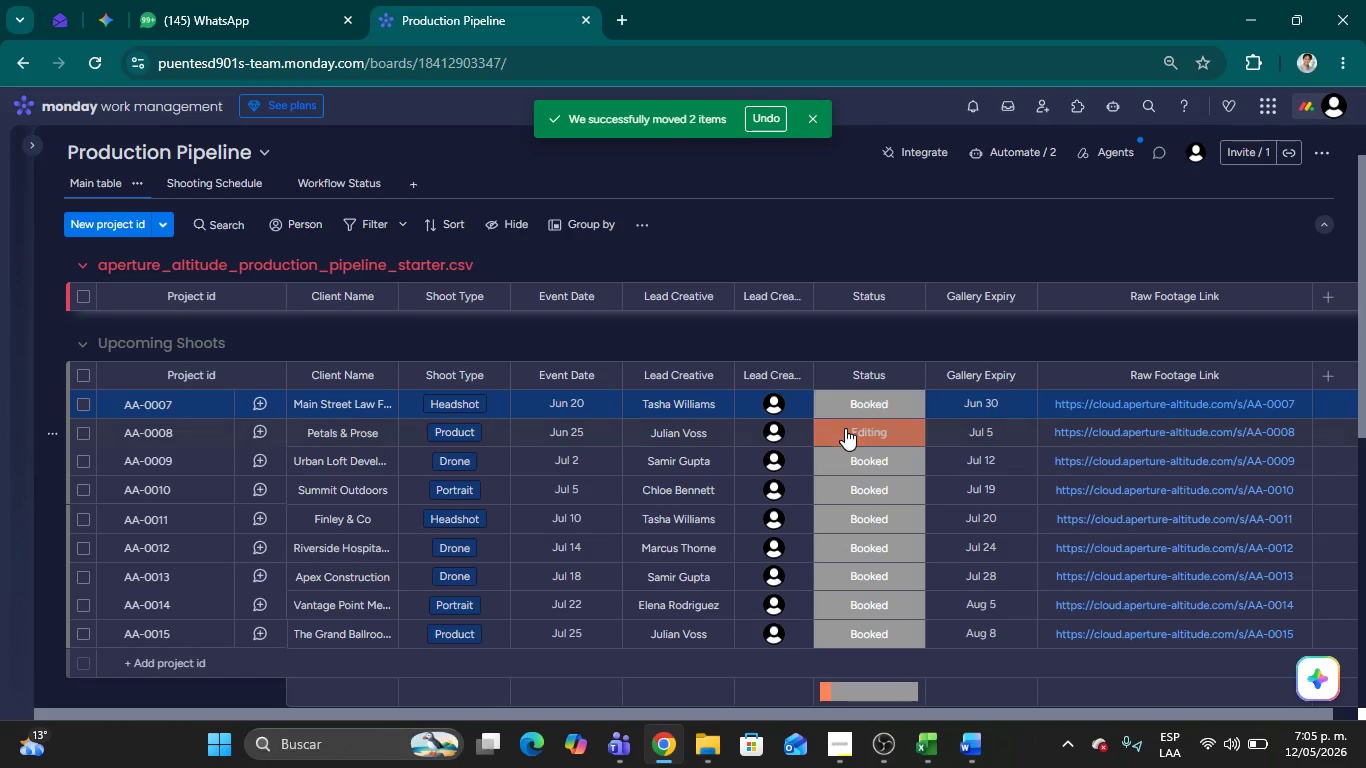 
left_click([845, 430])
 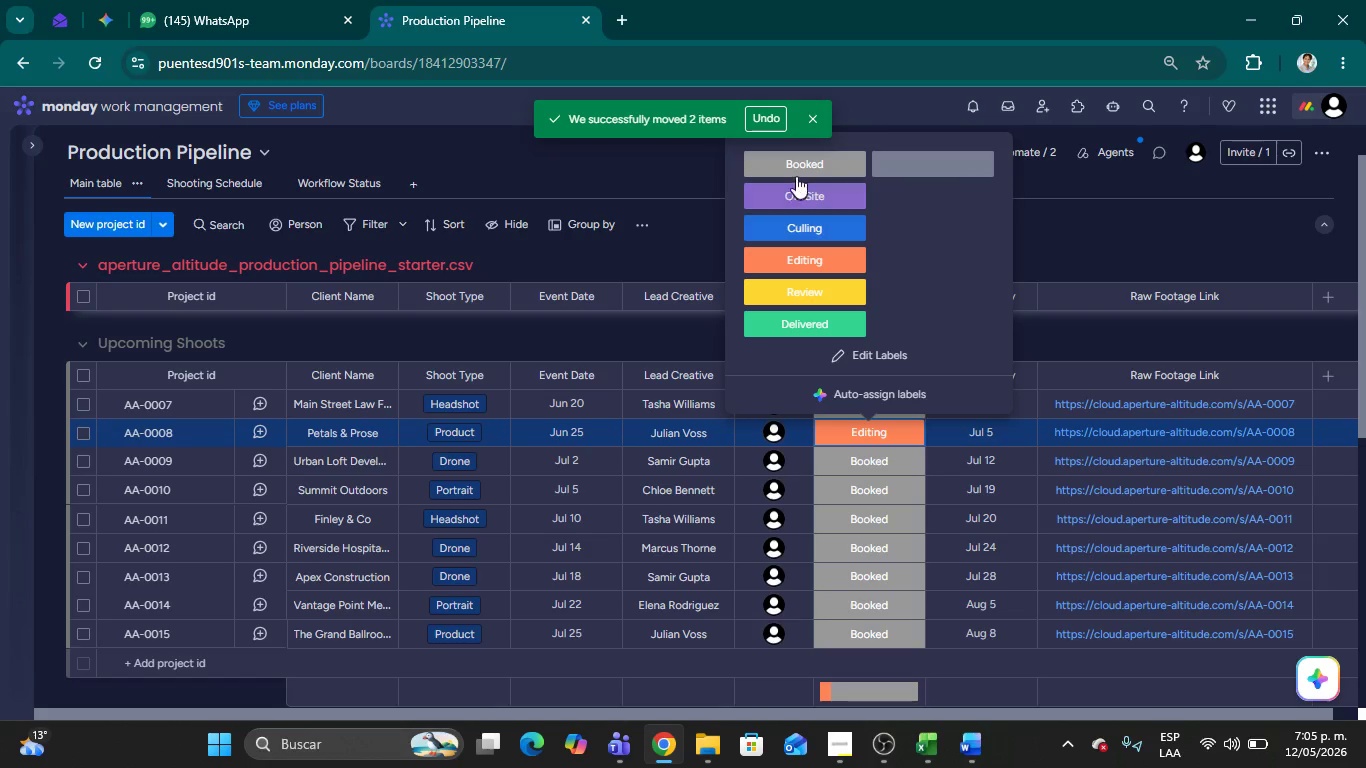 
left_click([792, 161])
 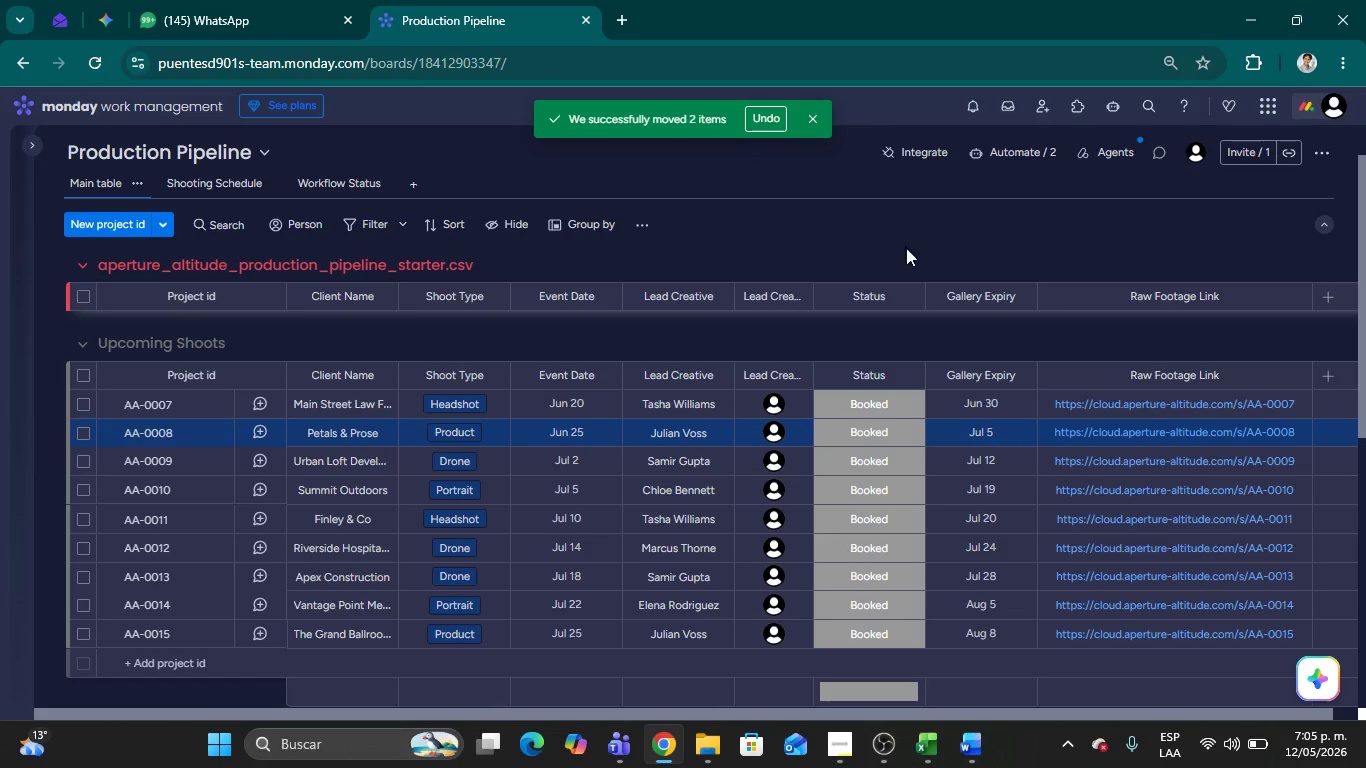 
left_click([909, 250])
 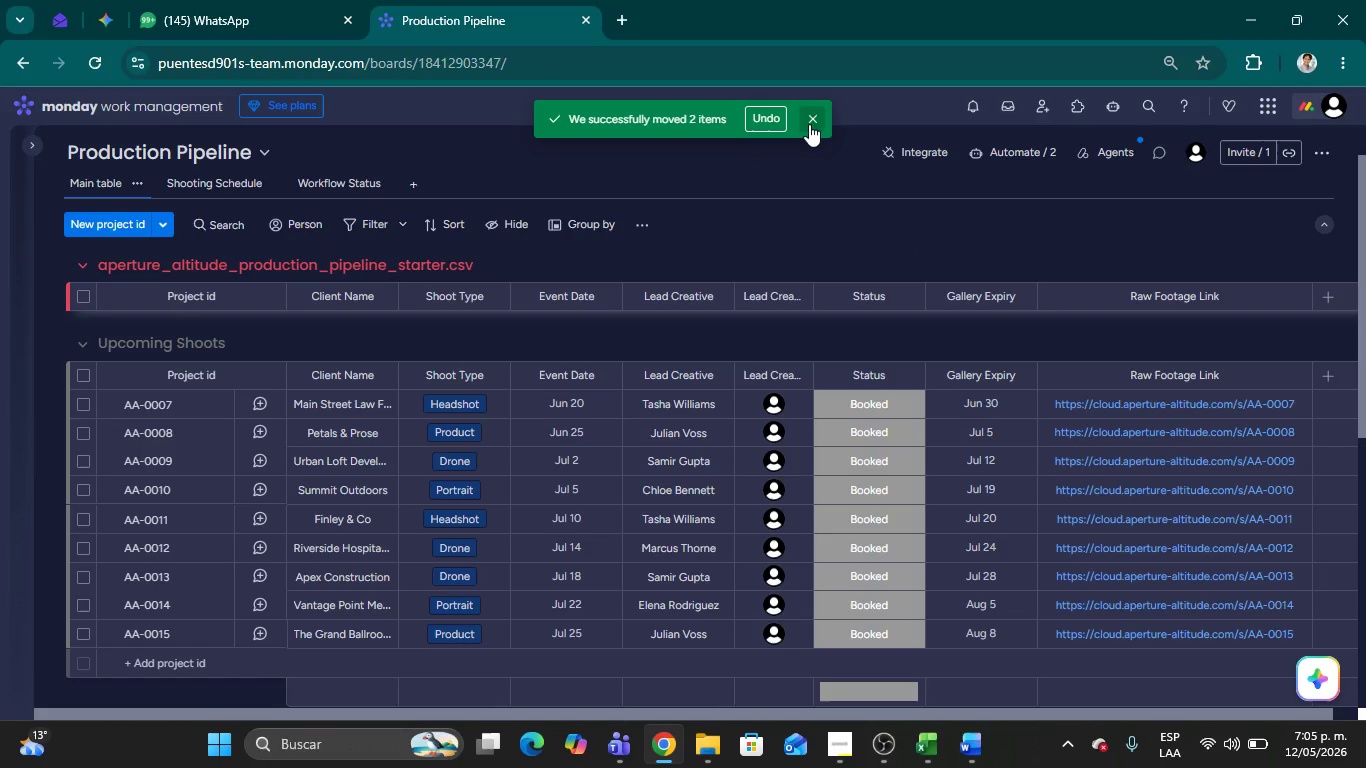 
left_click([808, 124])
 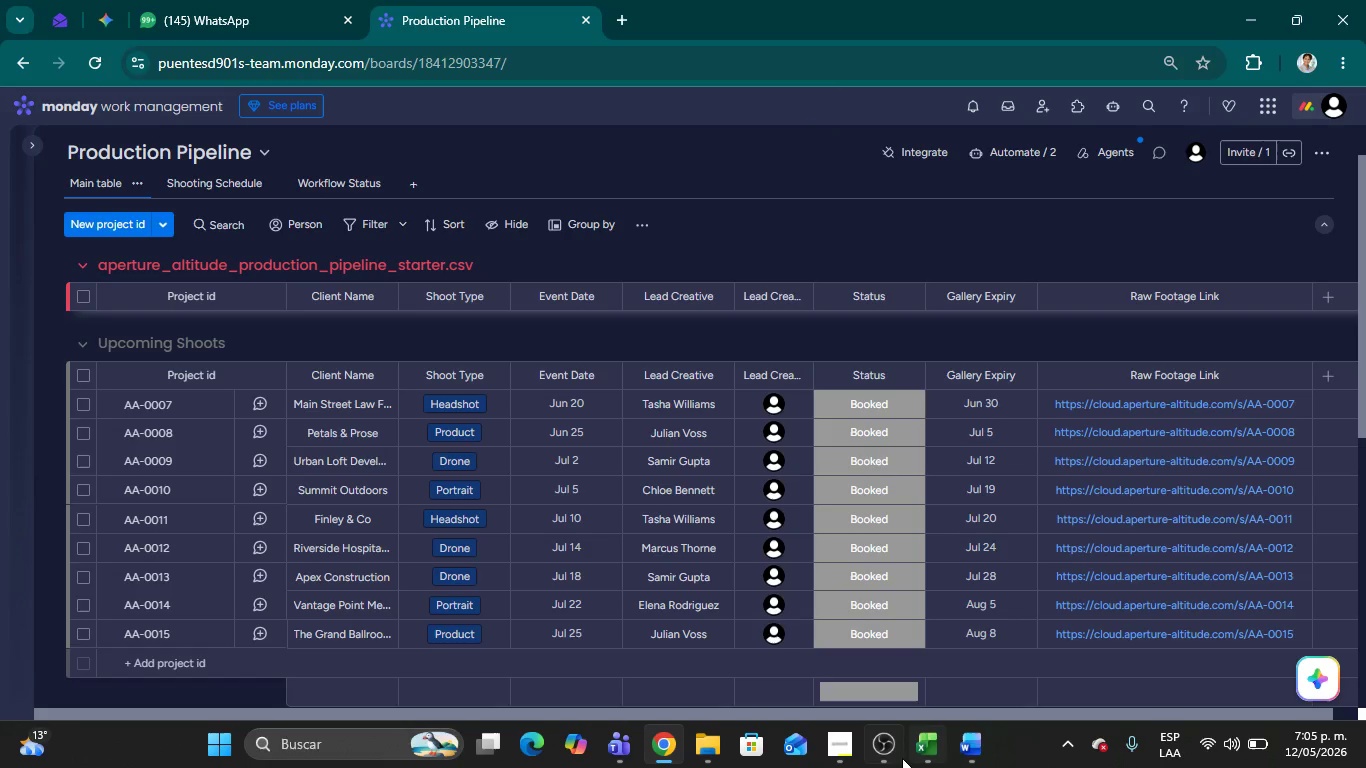 
left_click([893, 752])
 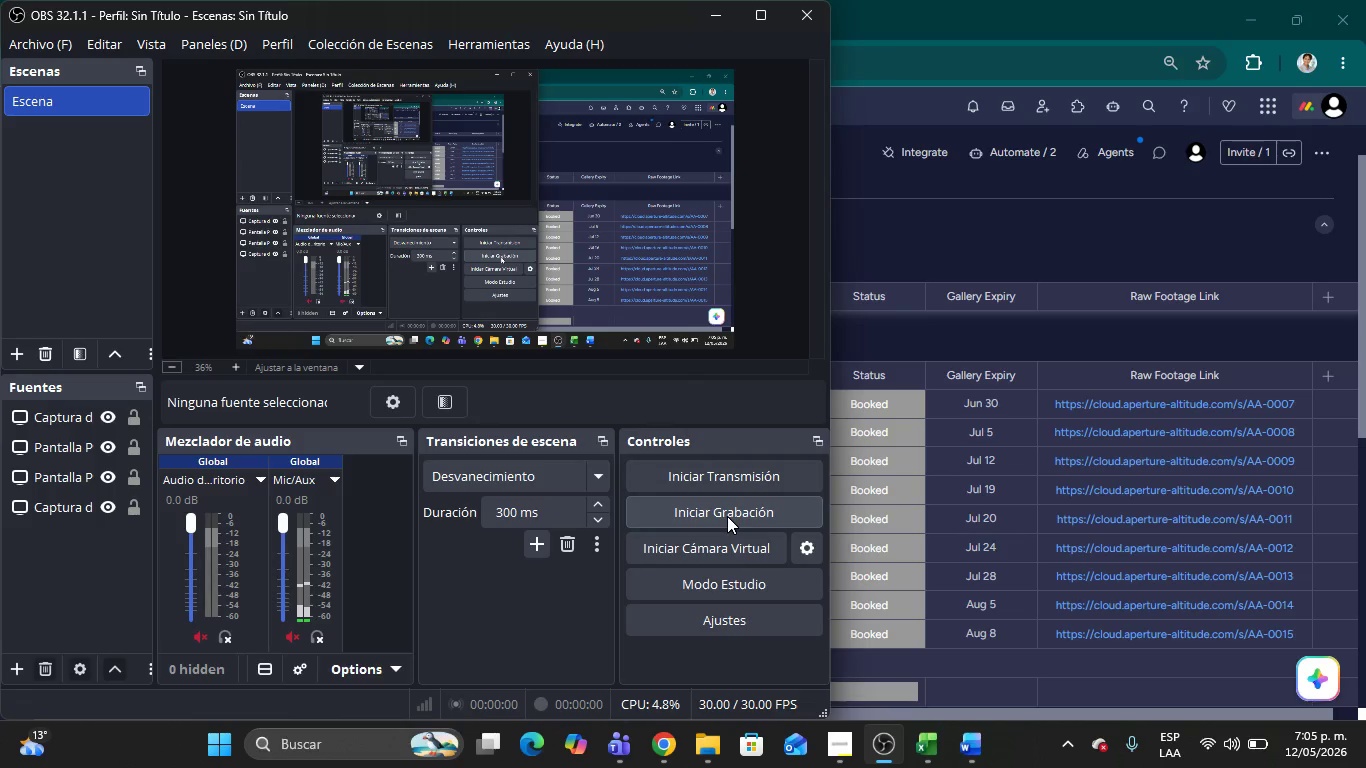 
left_click([727, 516])
 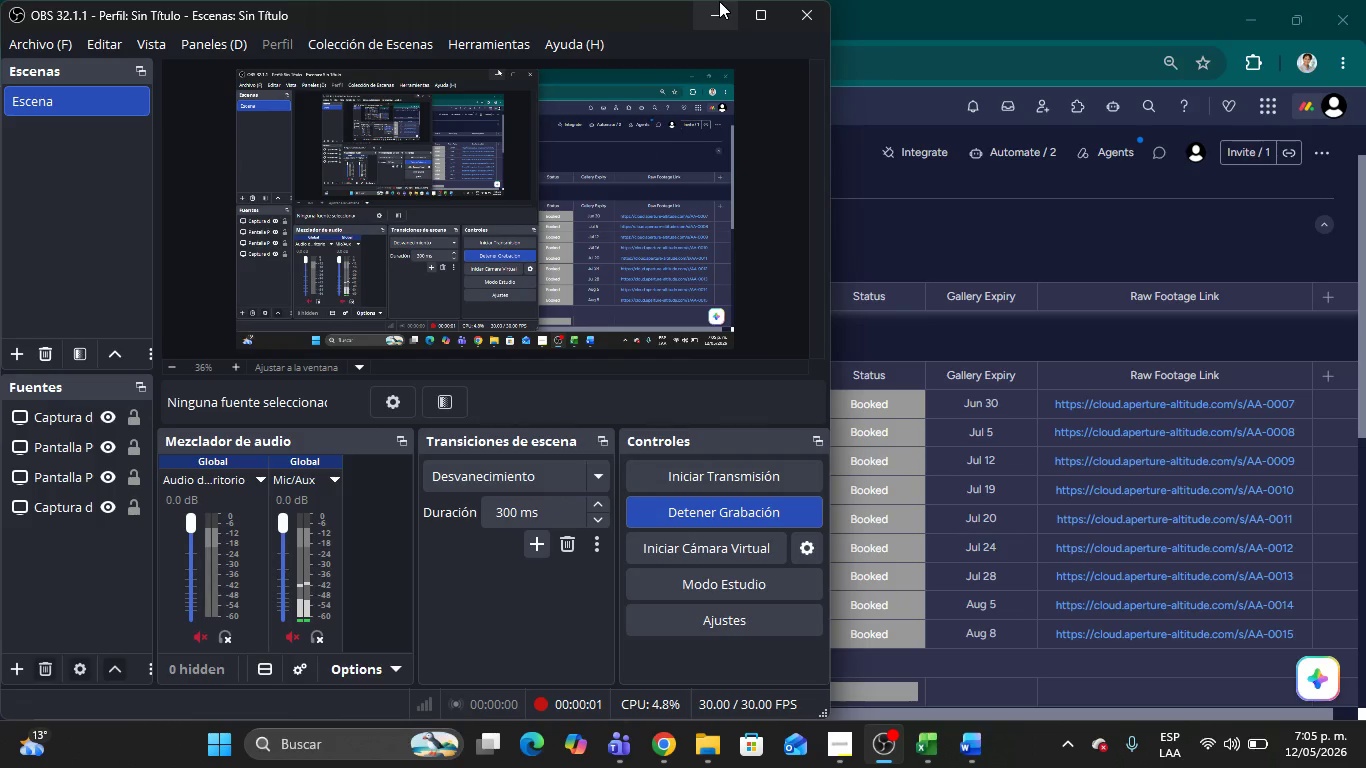 
left_click([719, 1])
 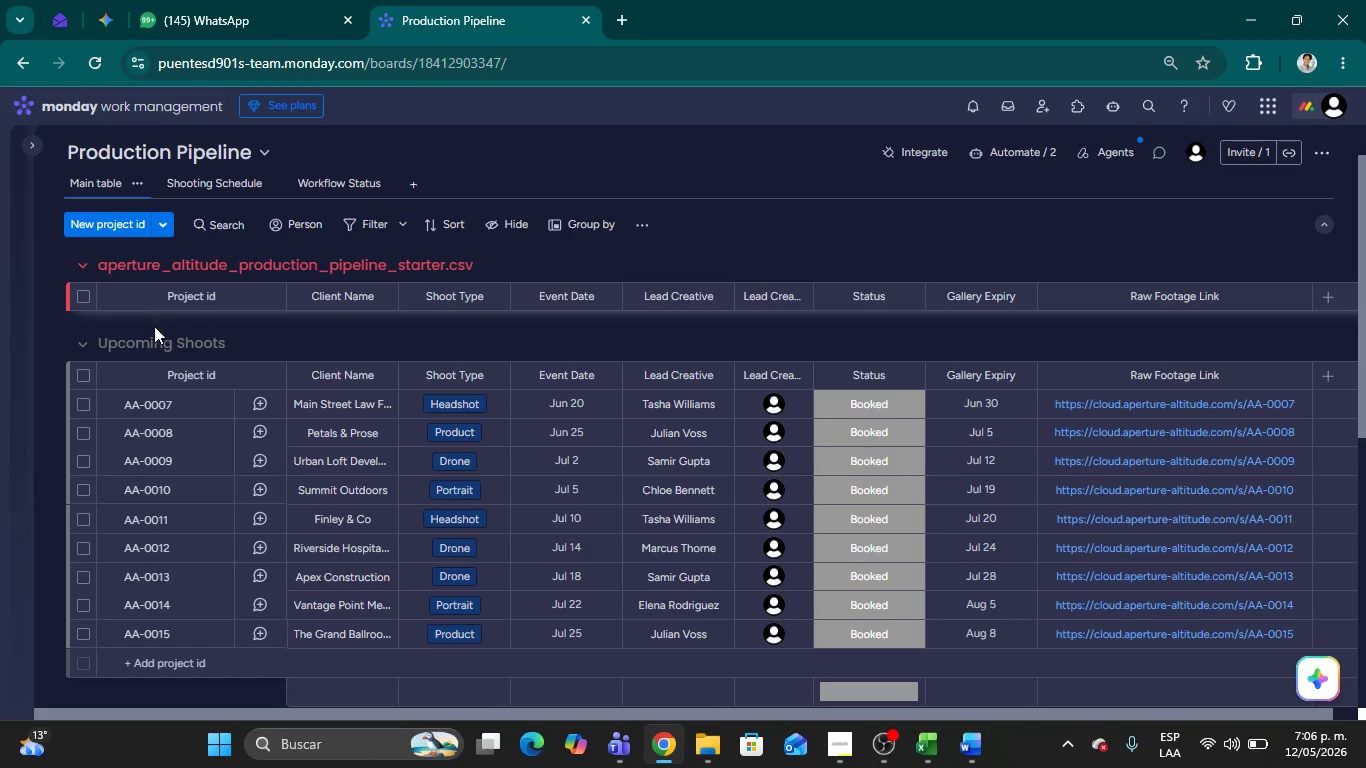 
wait(13.59)
 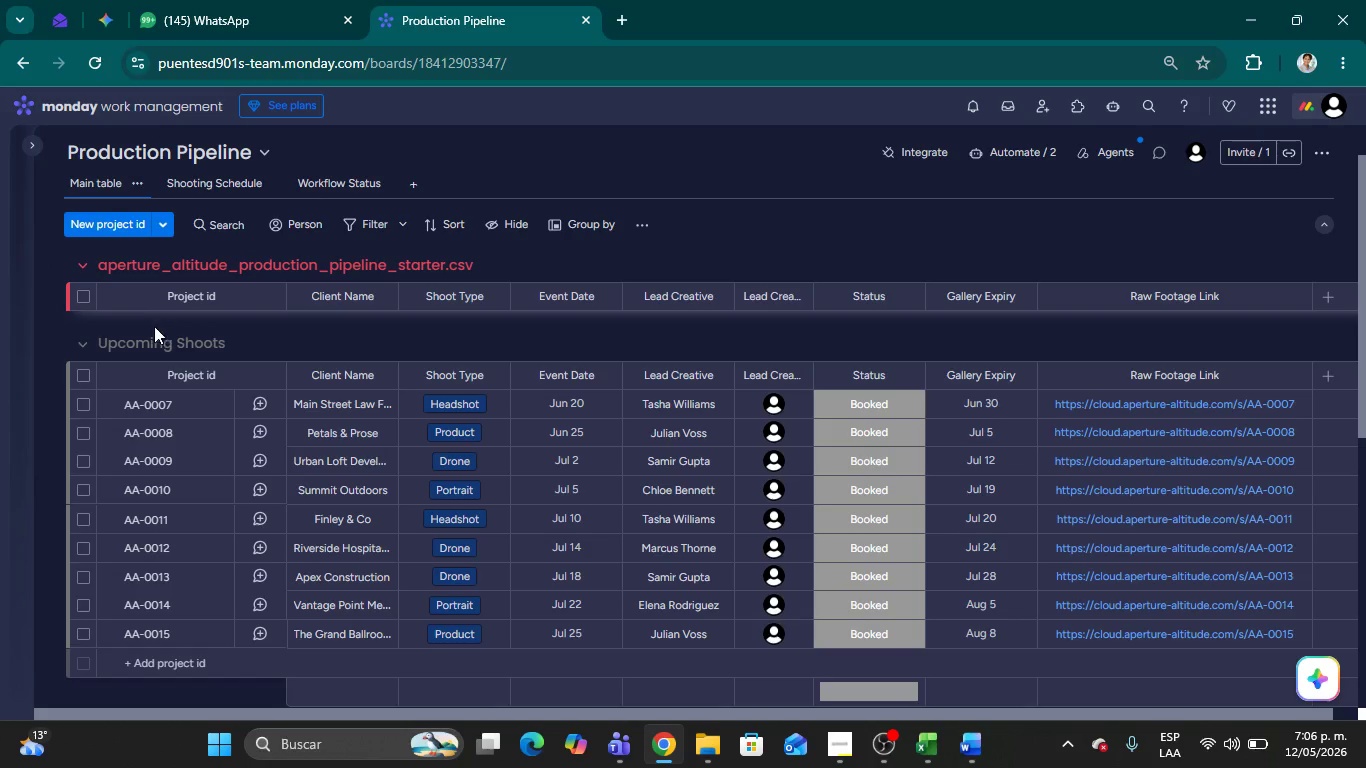 
left_click_drag(start_coordinate=[1363, 307], to_coordinate=[1365, 491])
 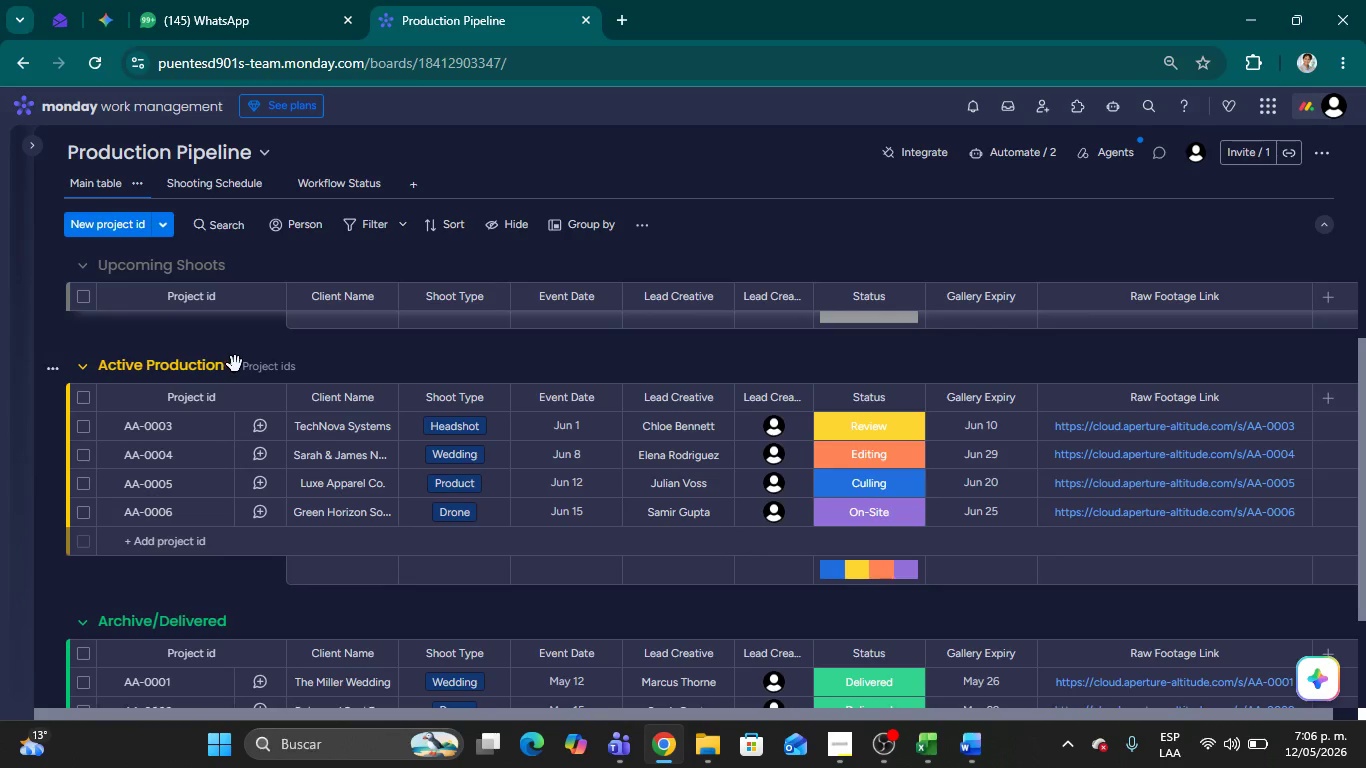 
wait(9.11)
 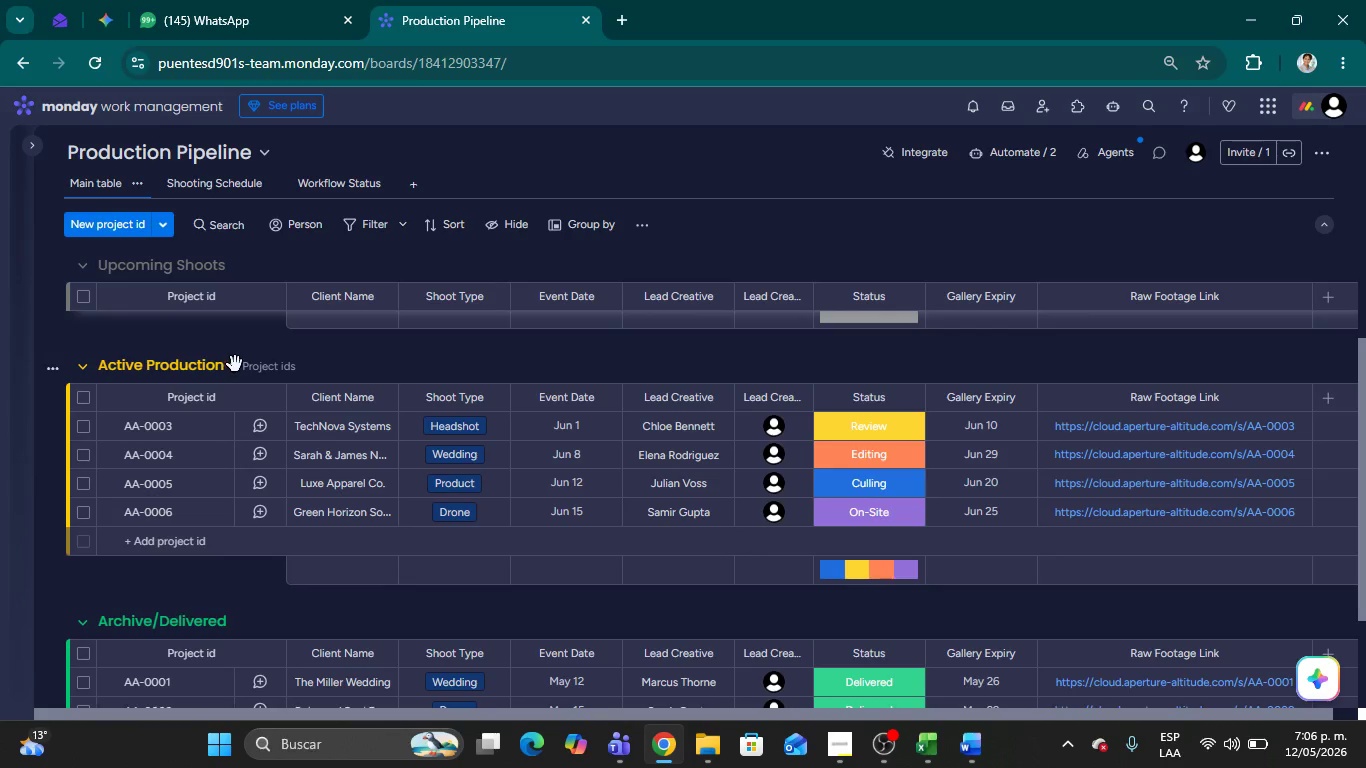 
left_click_drag(start_coordinate=[1361, 454], to_coordinate=[1360, 272])
 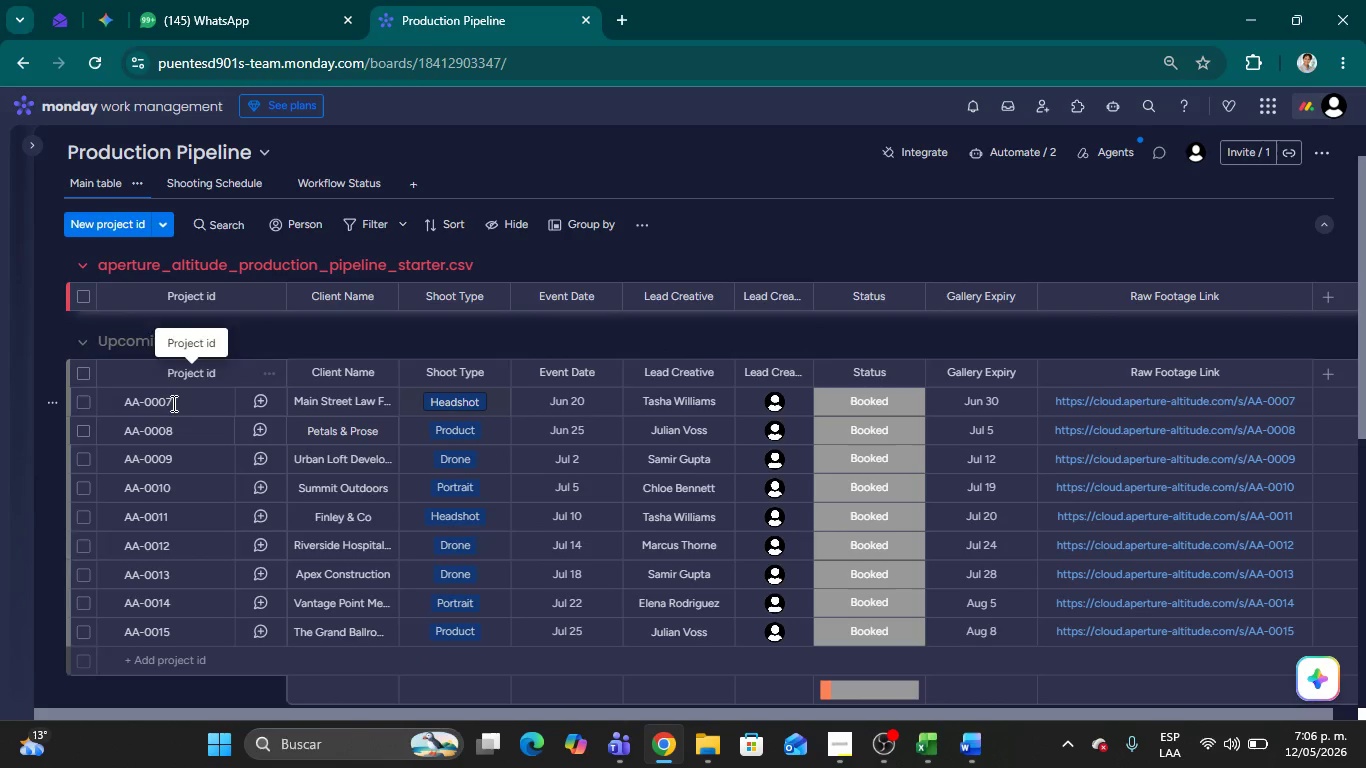 
left_click([169, 403])
 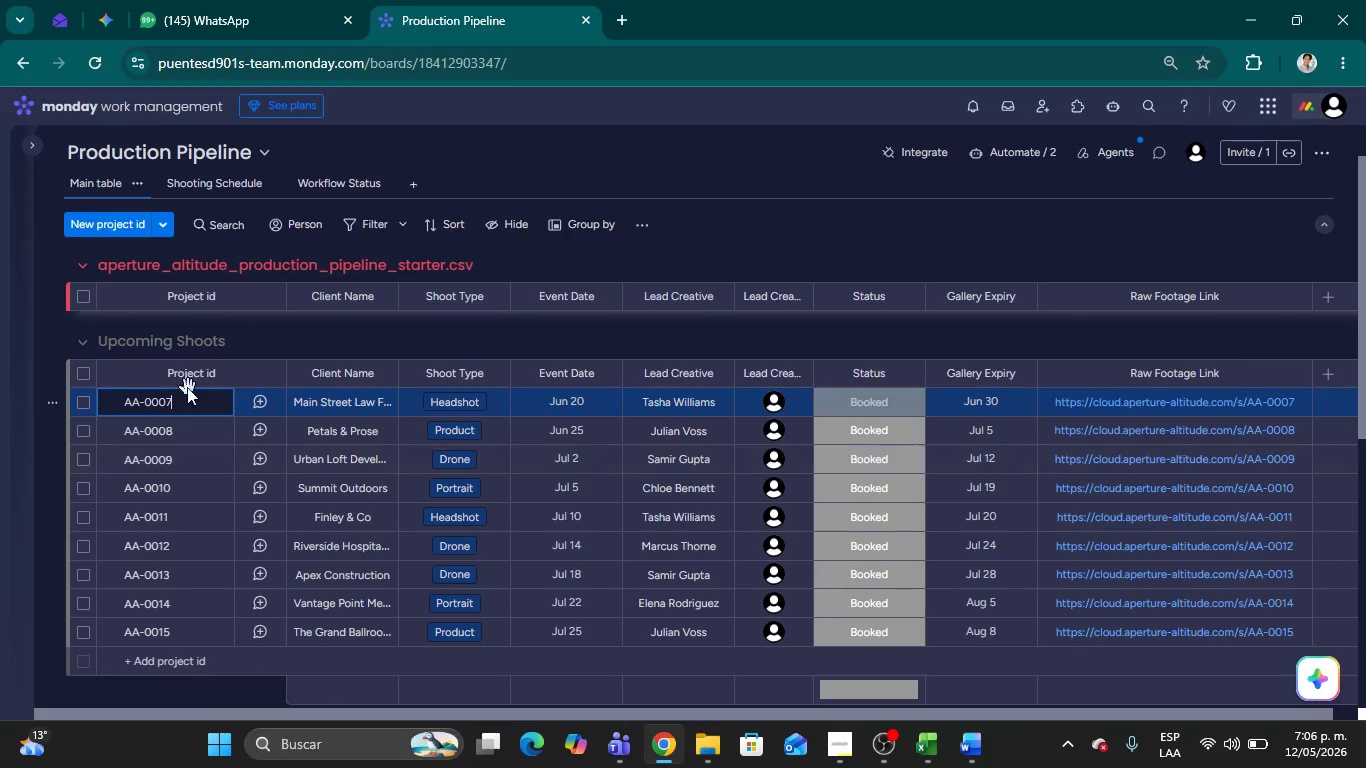 
mouse_move([330, 397])
 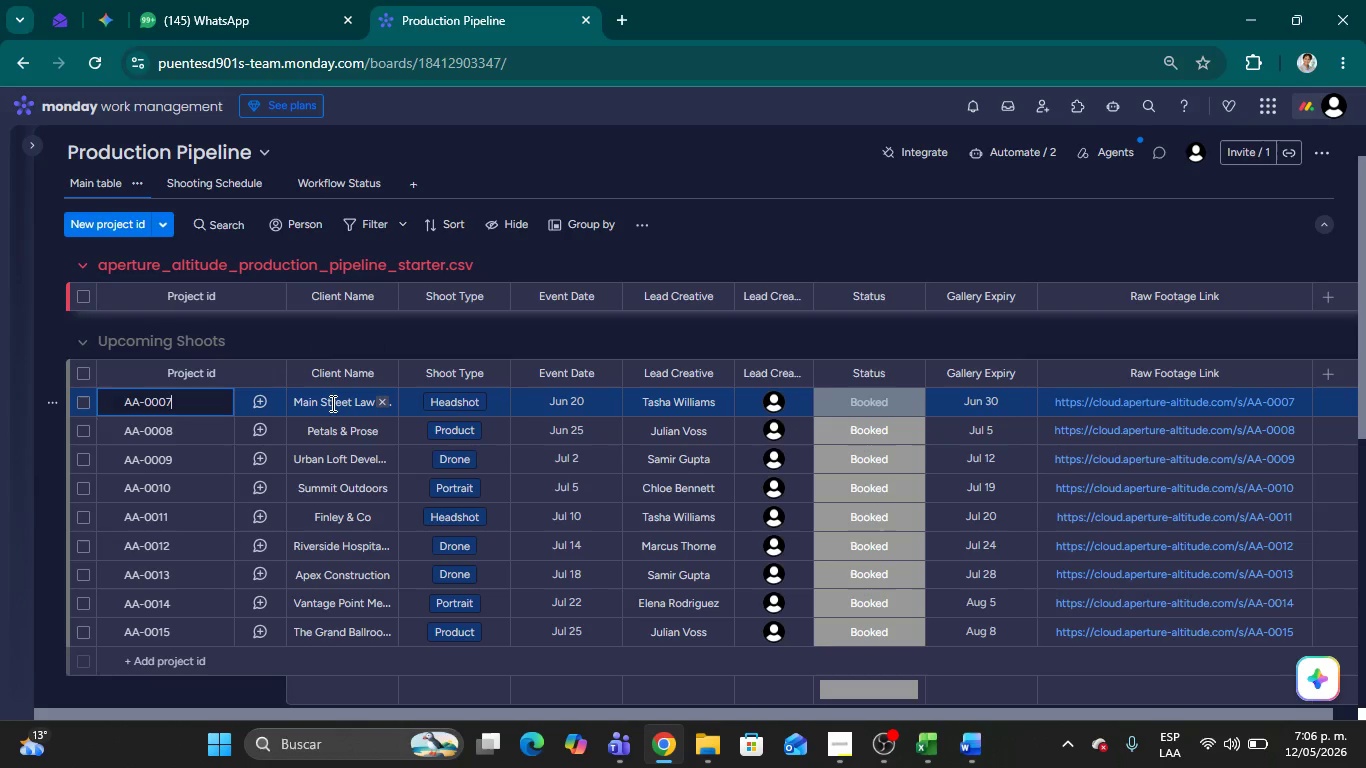 
left_click([331, 403])
 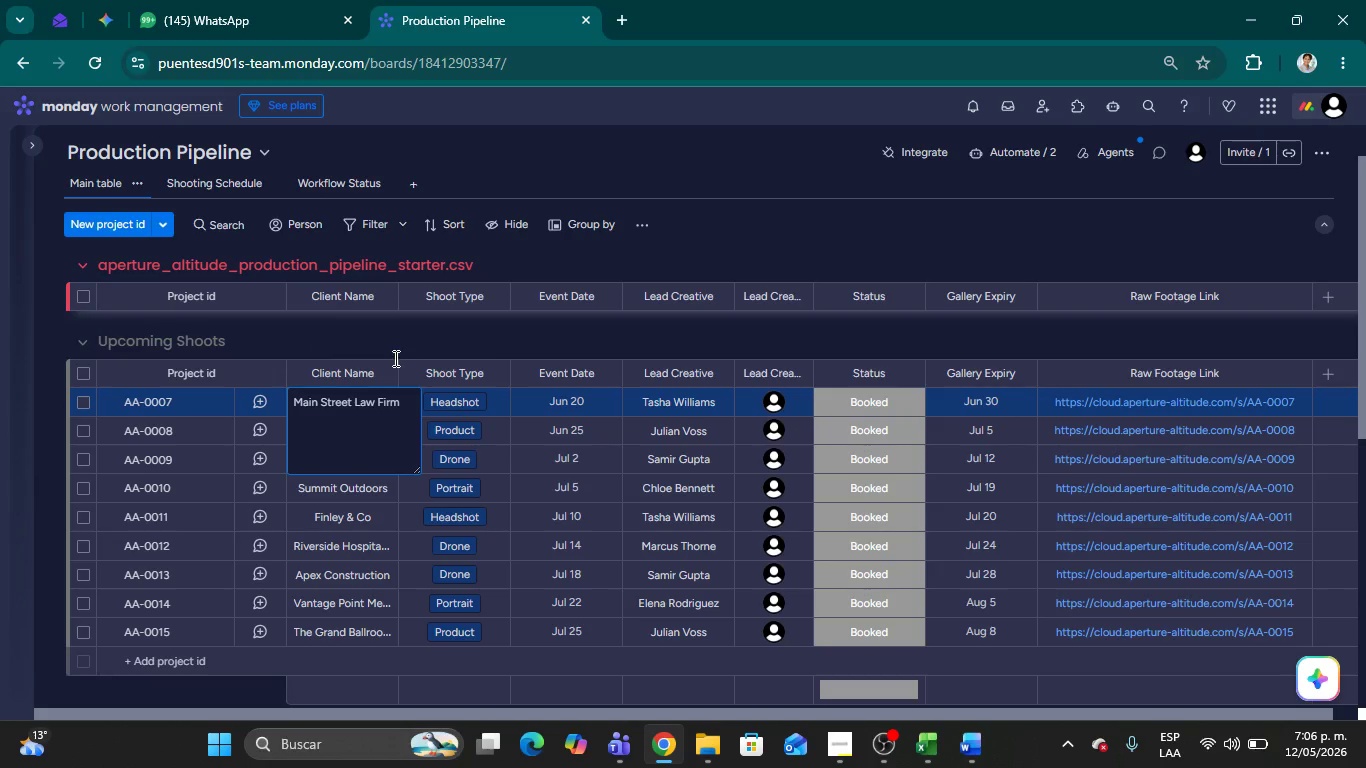 
left_click([391, 339])
 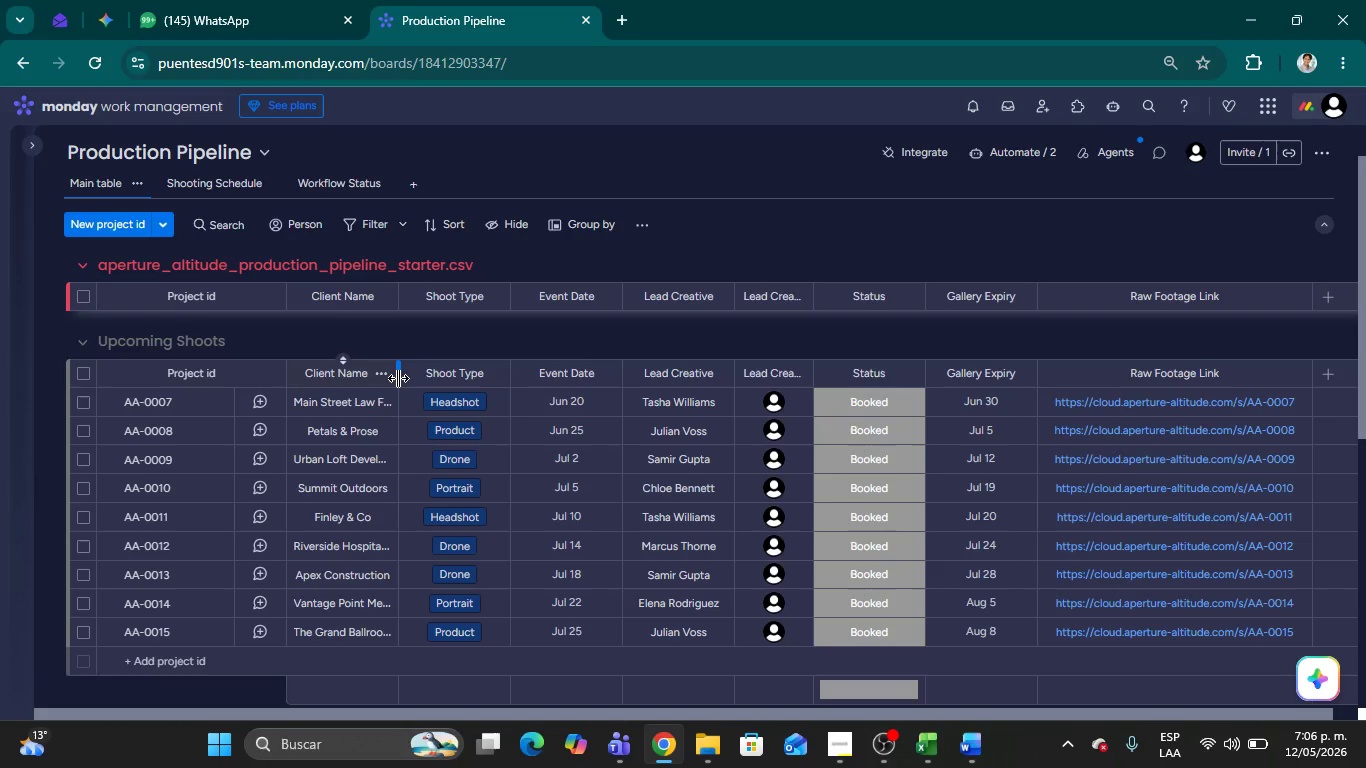 
left_click_drag(start_coordinate=[398, 378], to_coordinate=[429, 384])
 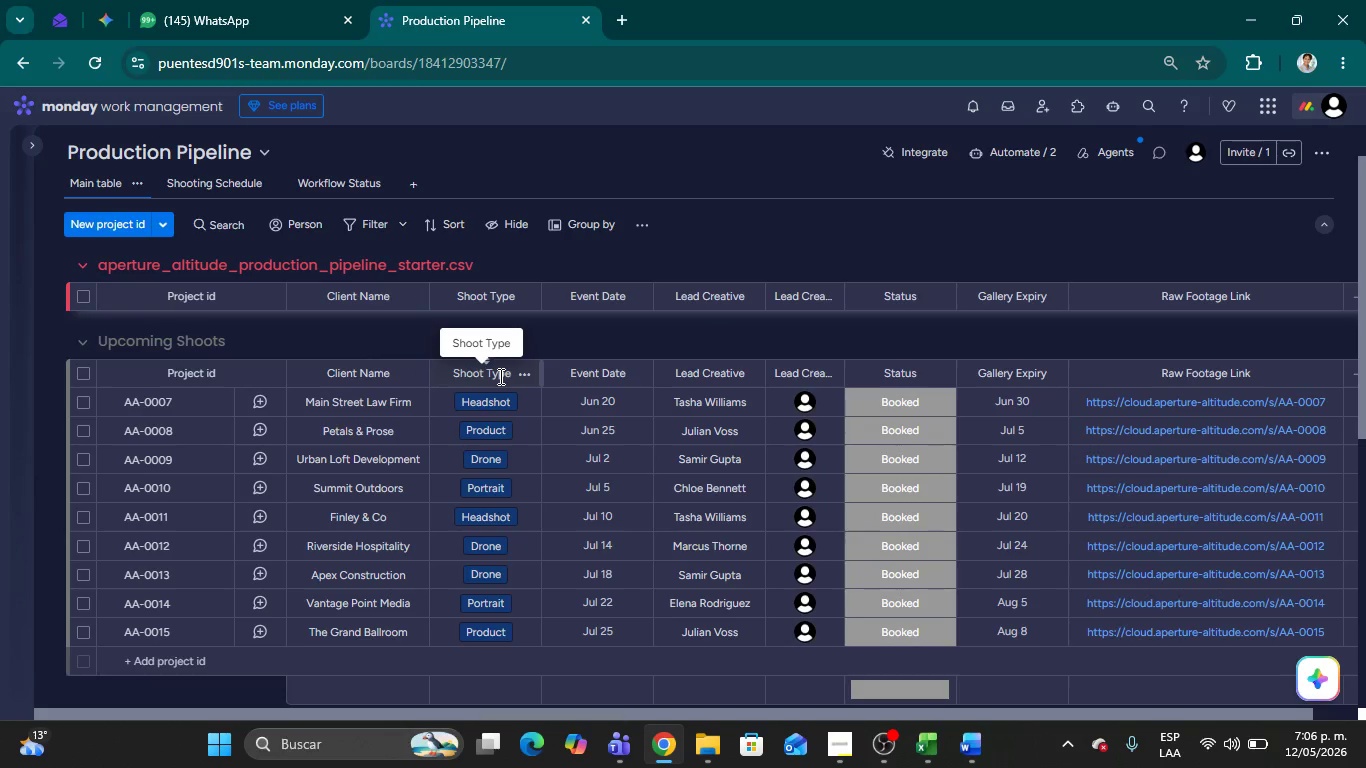 
wait(5.2)
 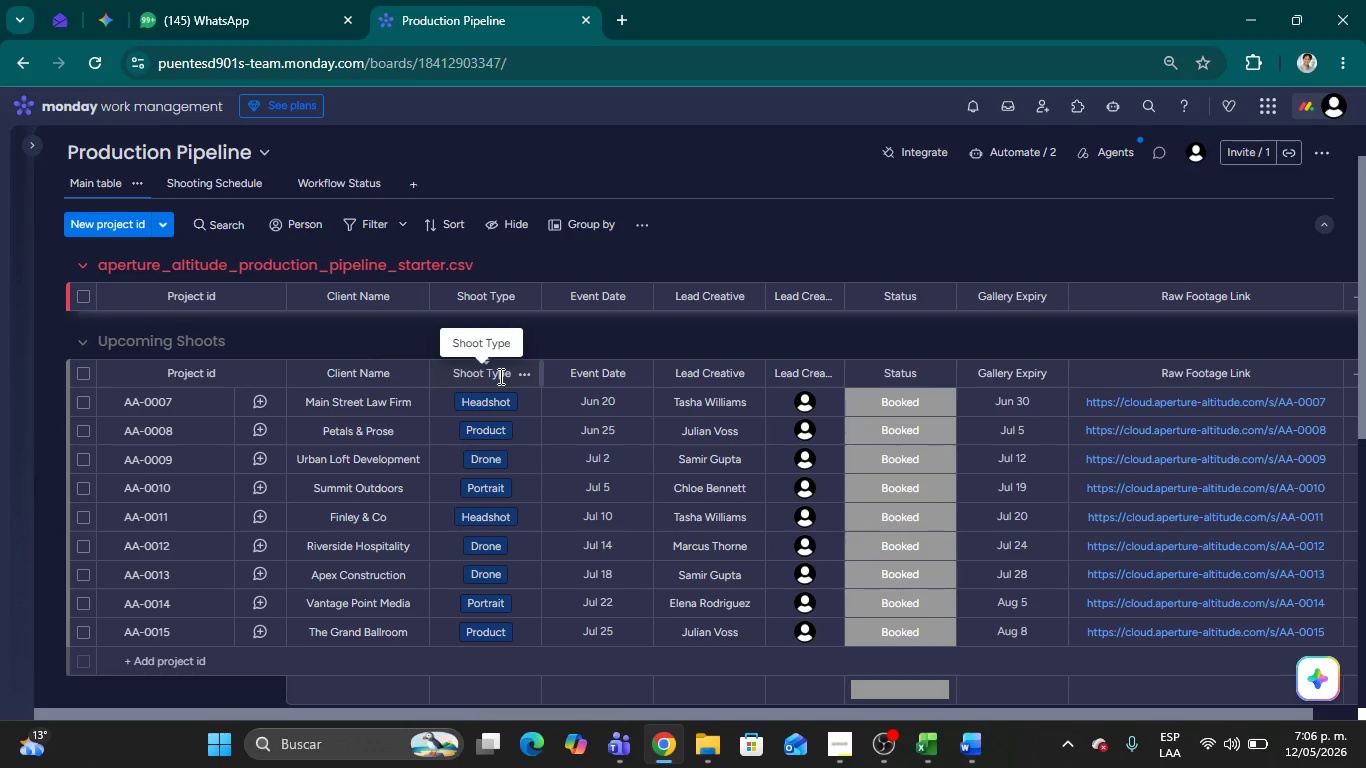 
left_click([506, 401])
 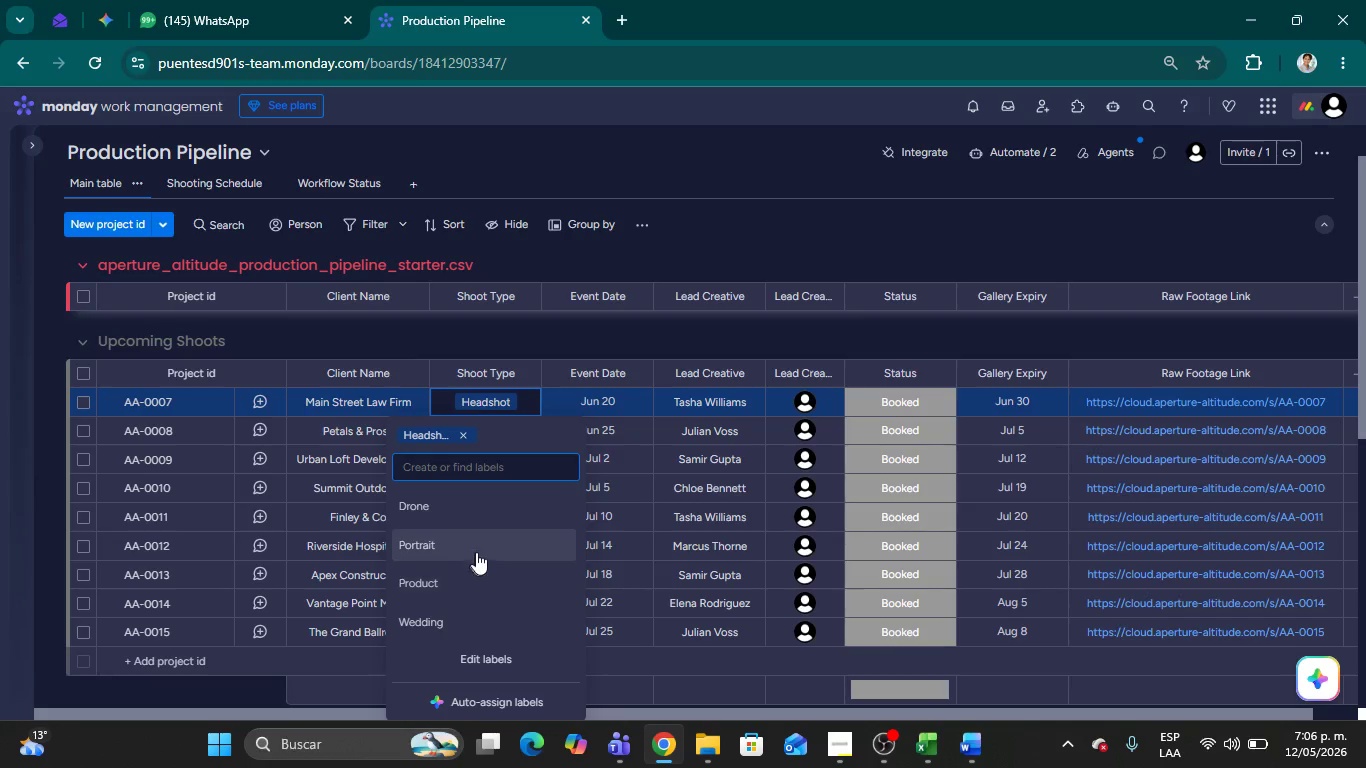 
wait(7.98)
 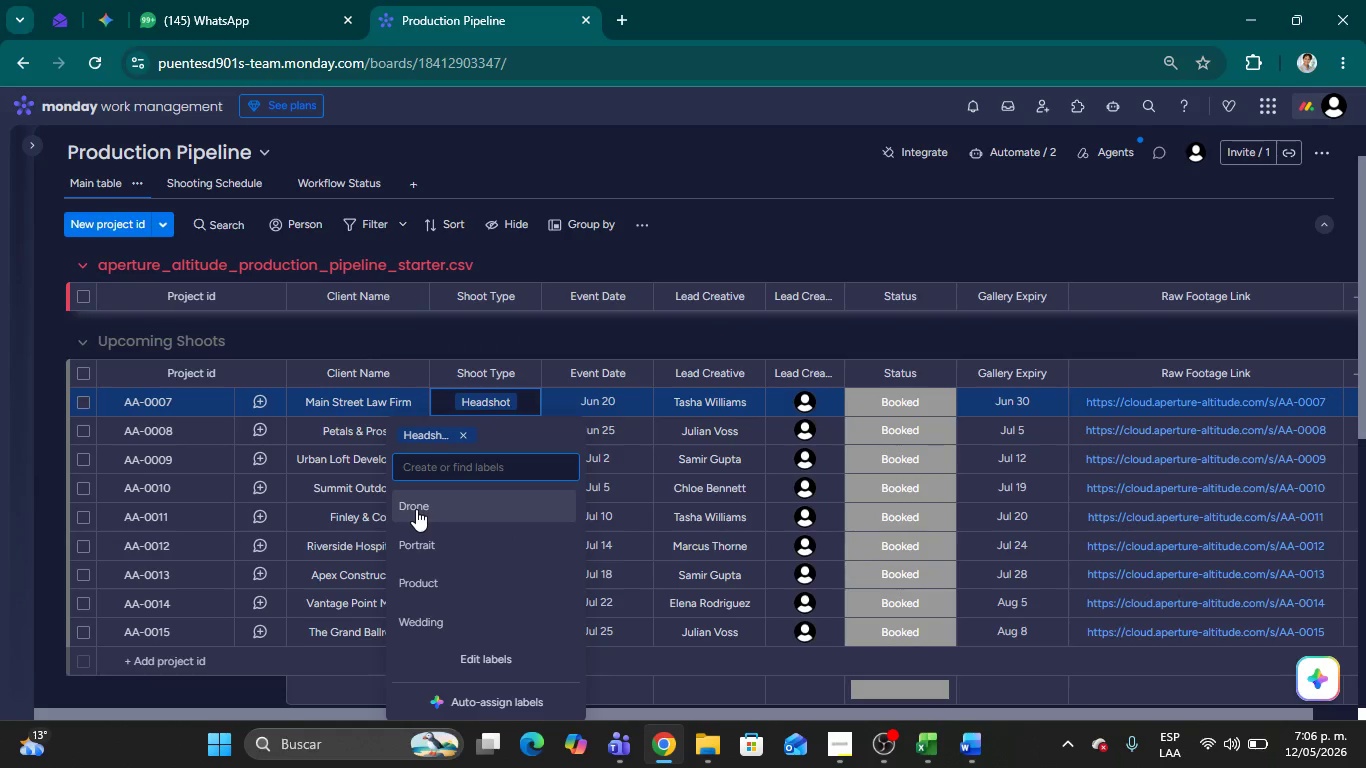 
mouse_move([591, 395])
 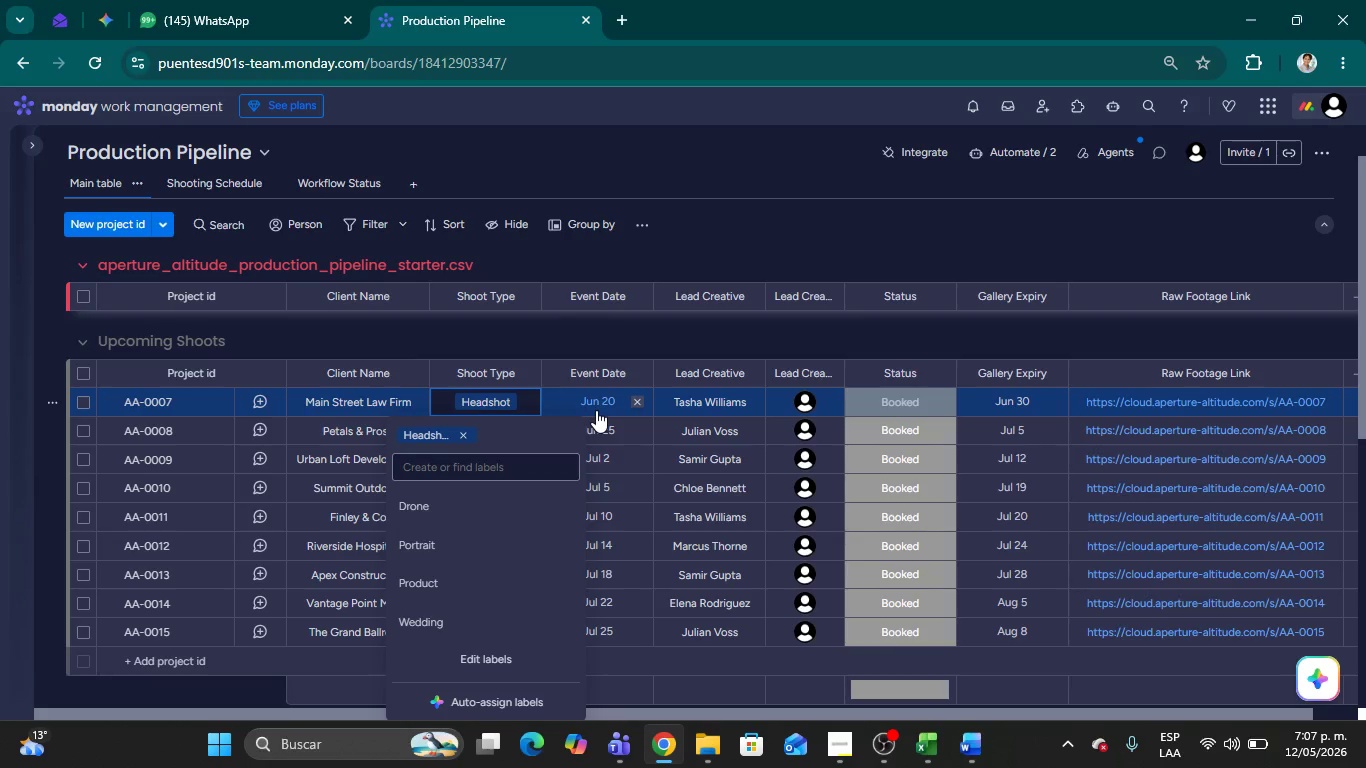 
left_click([596, 410])
 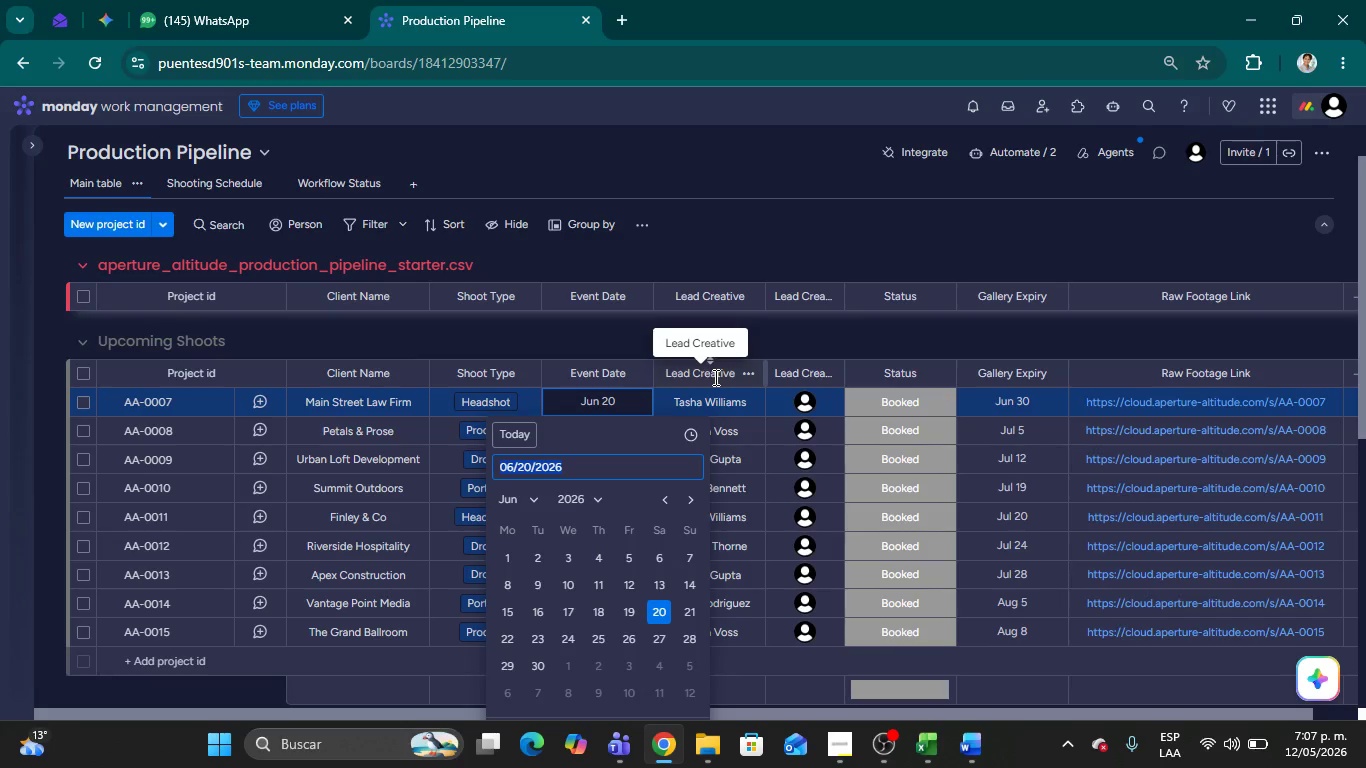 
wait(6.84)
 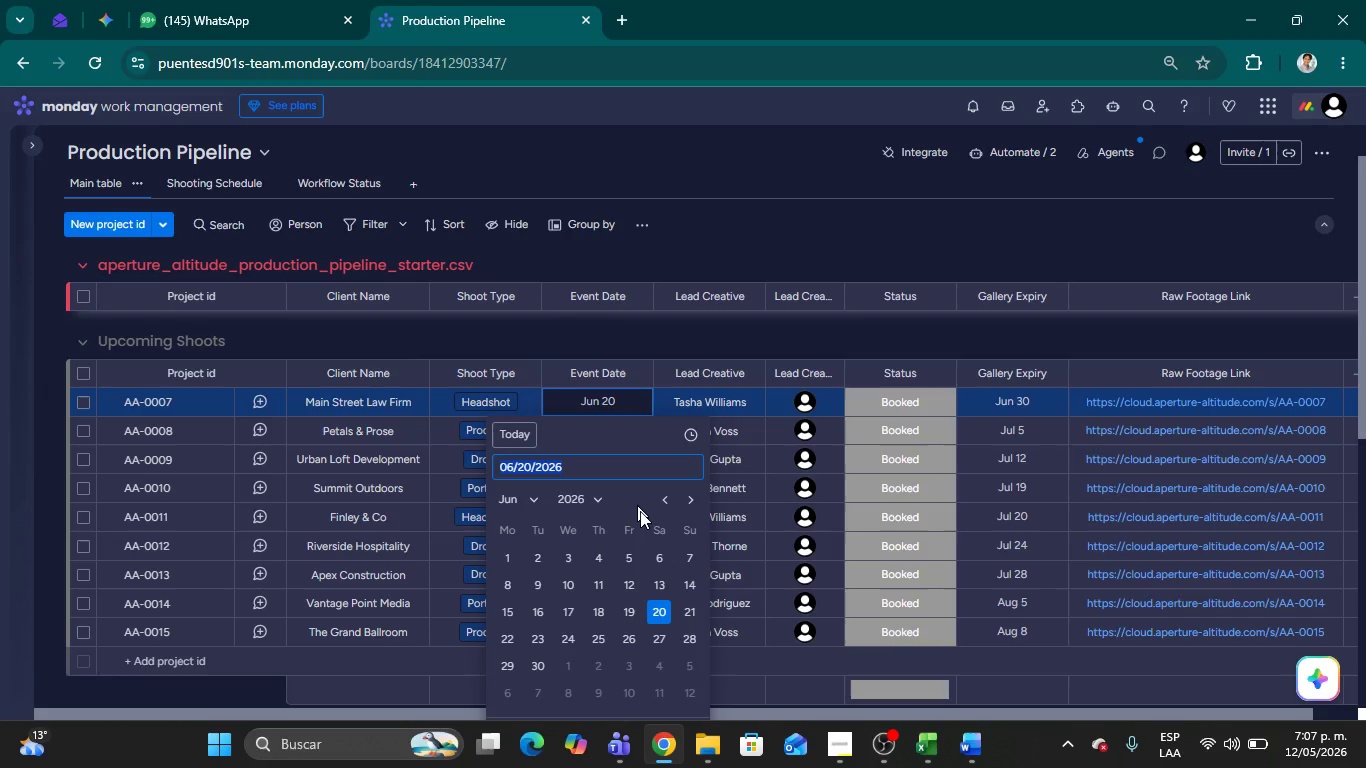 
left_click([723, 401])
 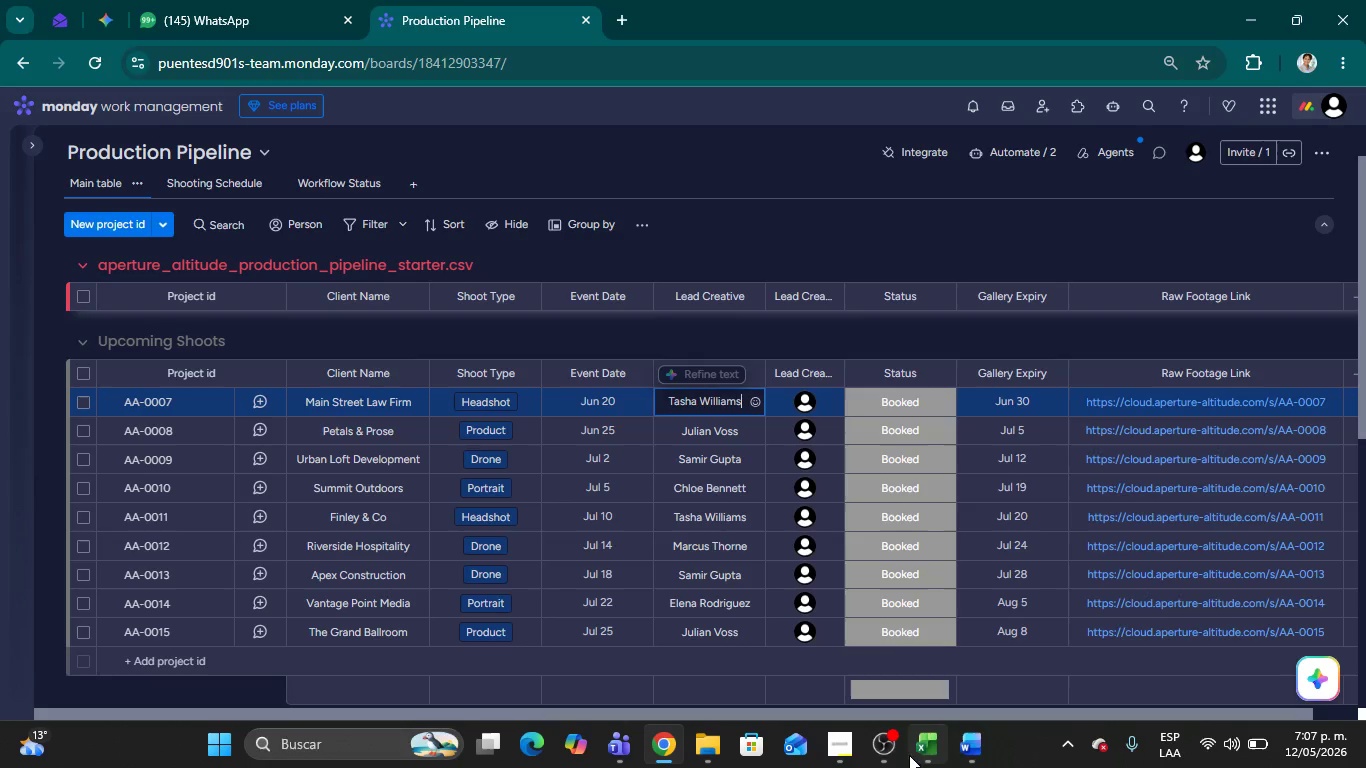 
left_click([884, 744])
 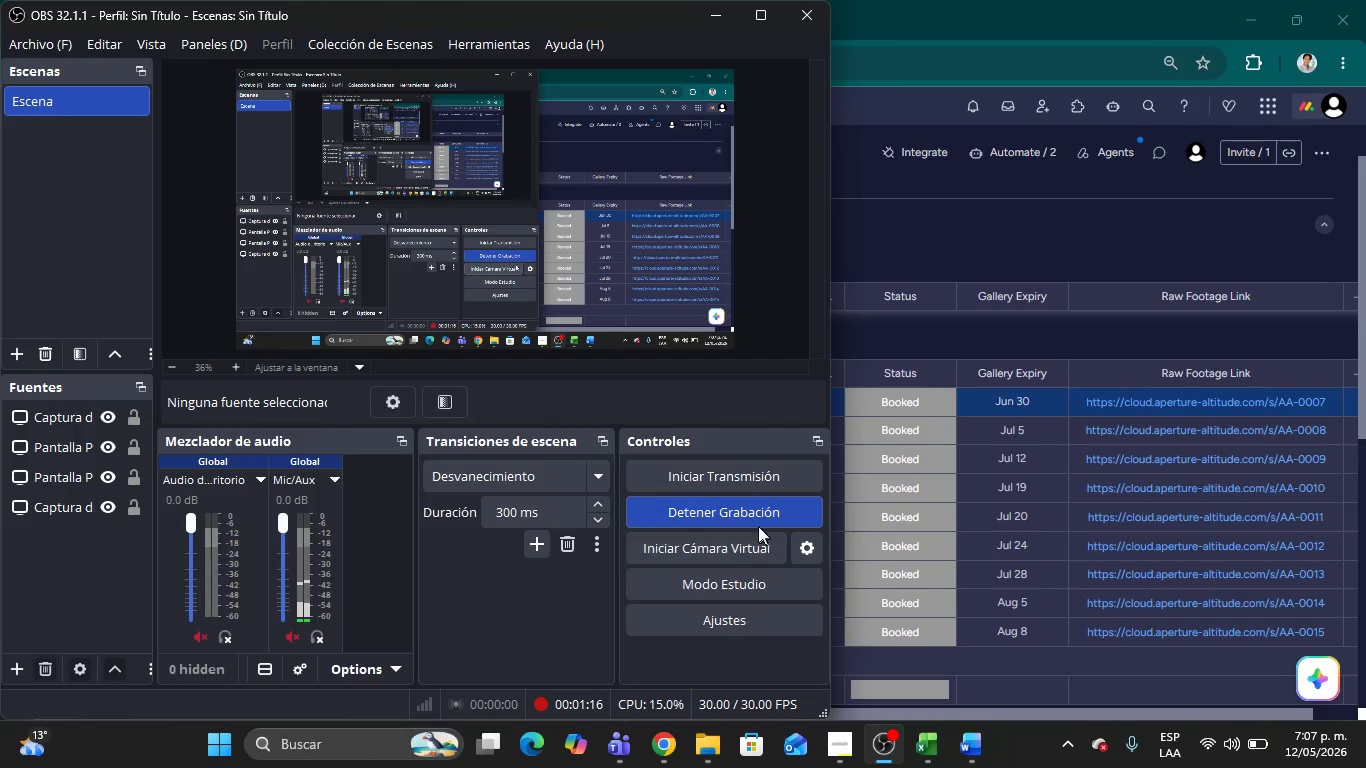 
left_click([746, 516])
 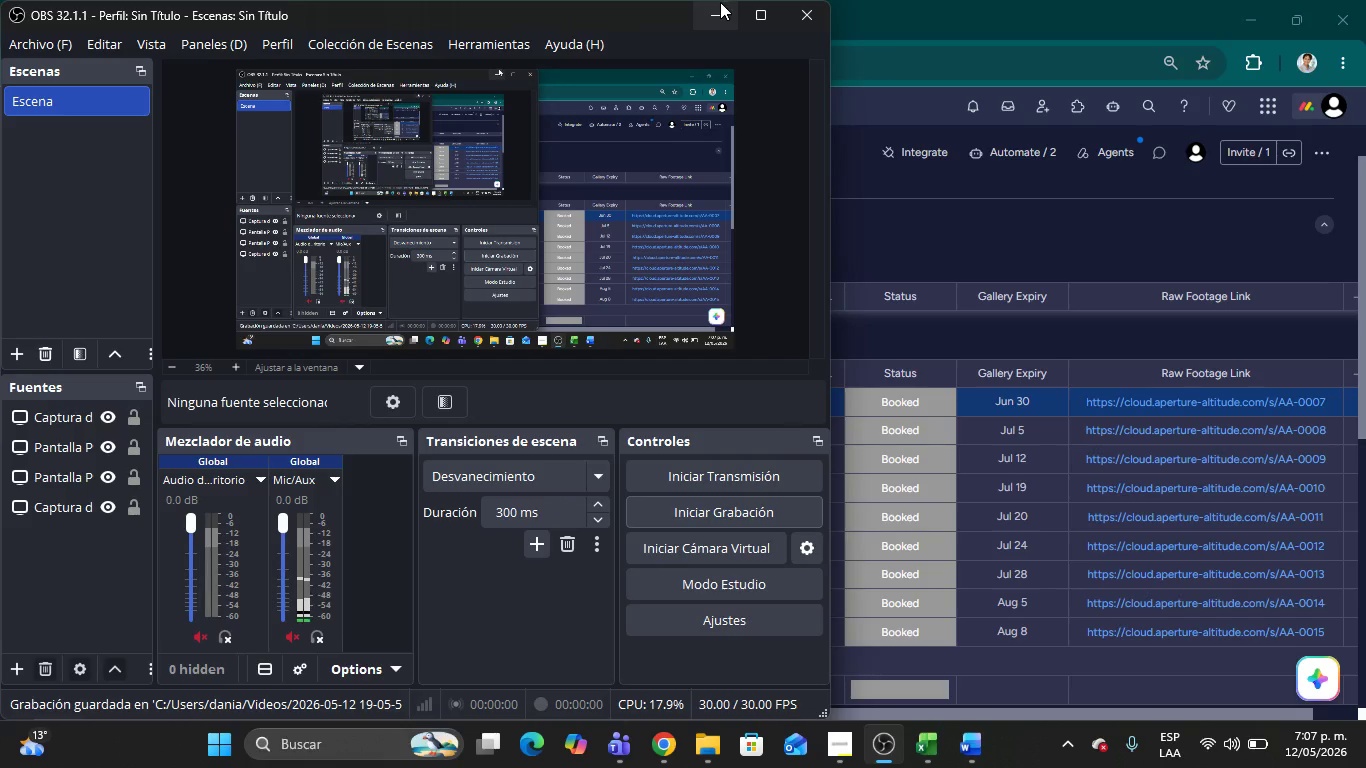 
left_click([715, 9])
 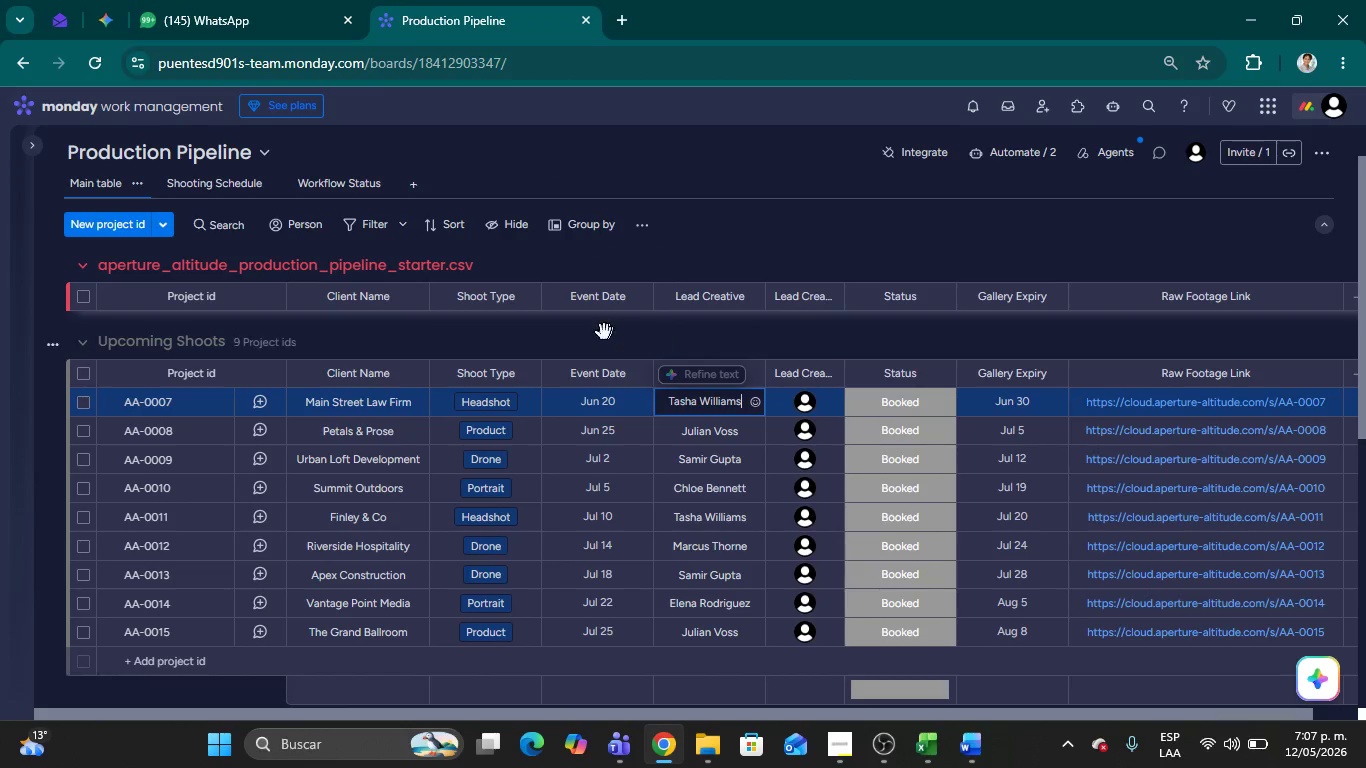 
left_click([575, 332])
 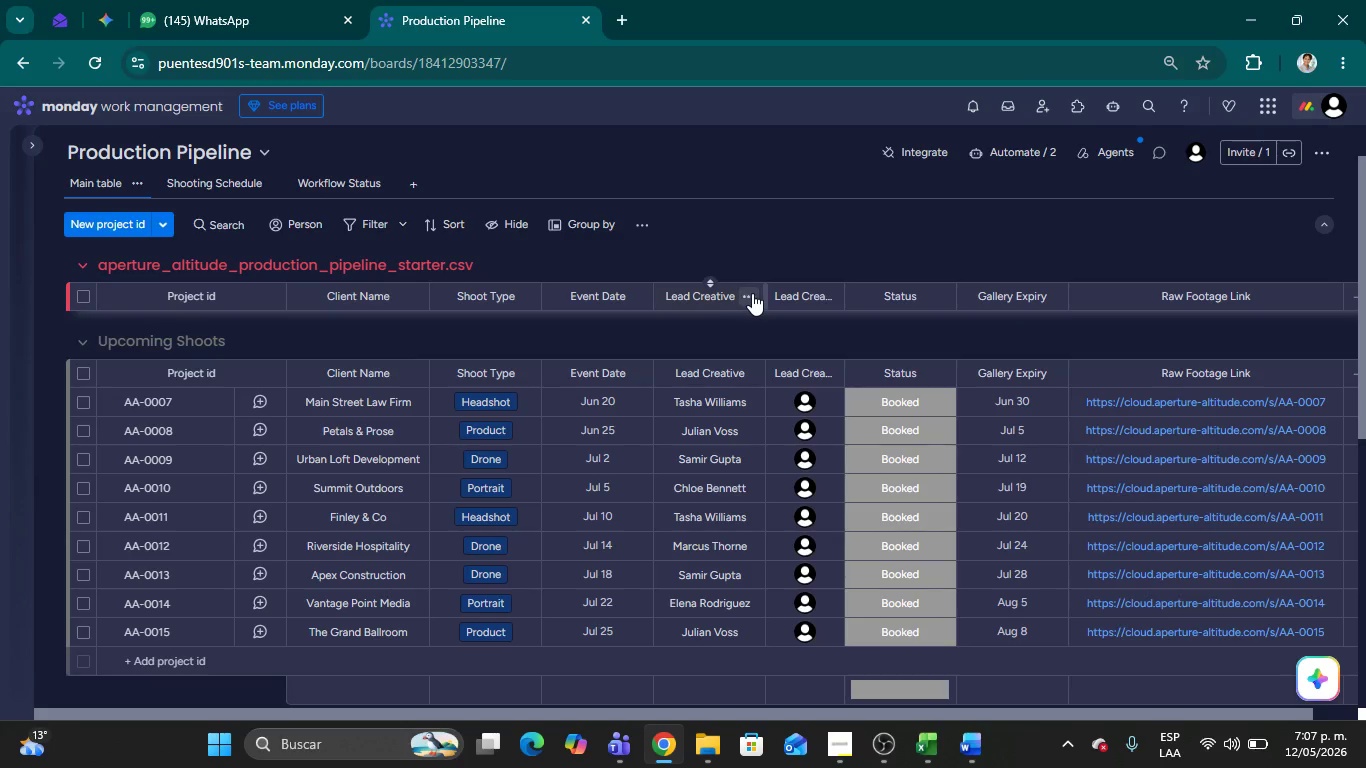 
left_click([752, 293])
 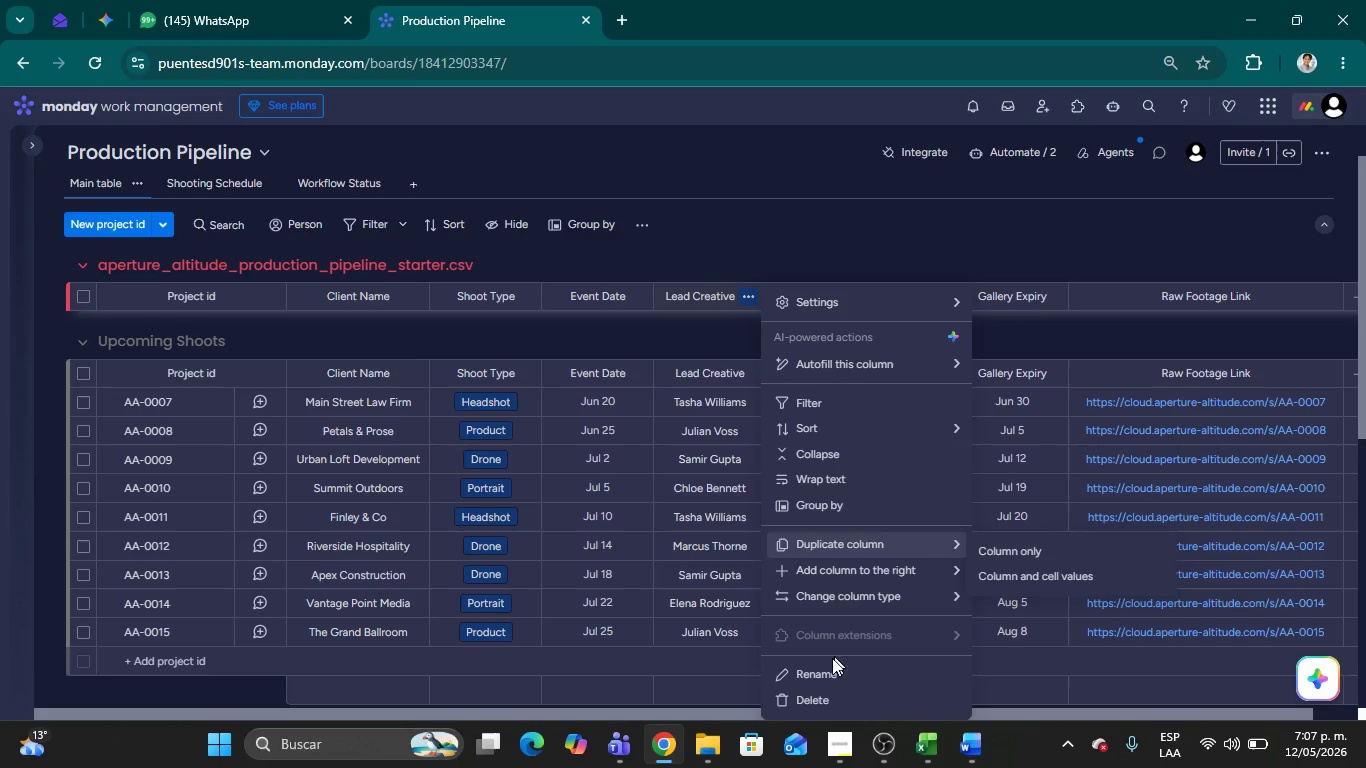 
left_click([819, 699])
 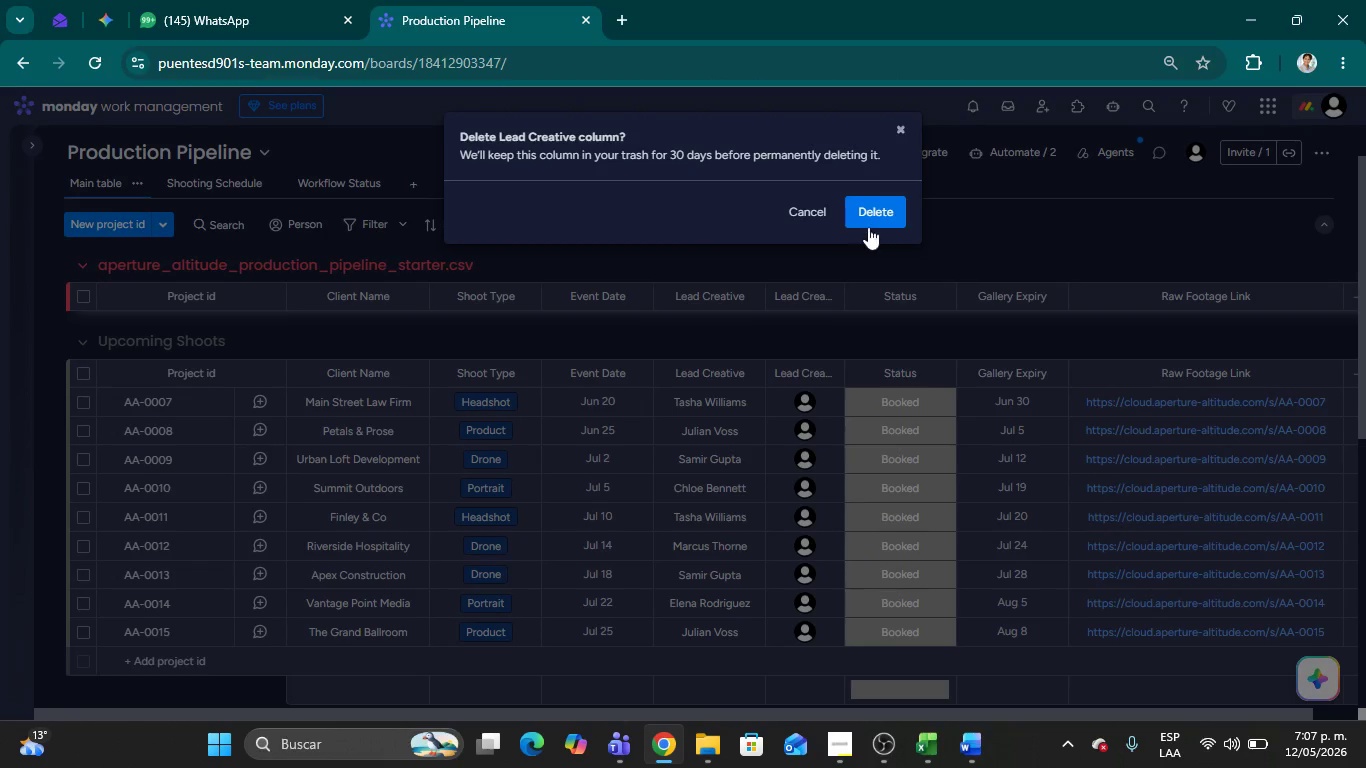 
left_click([868, 214])
 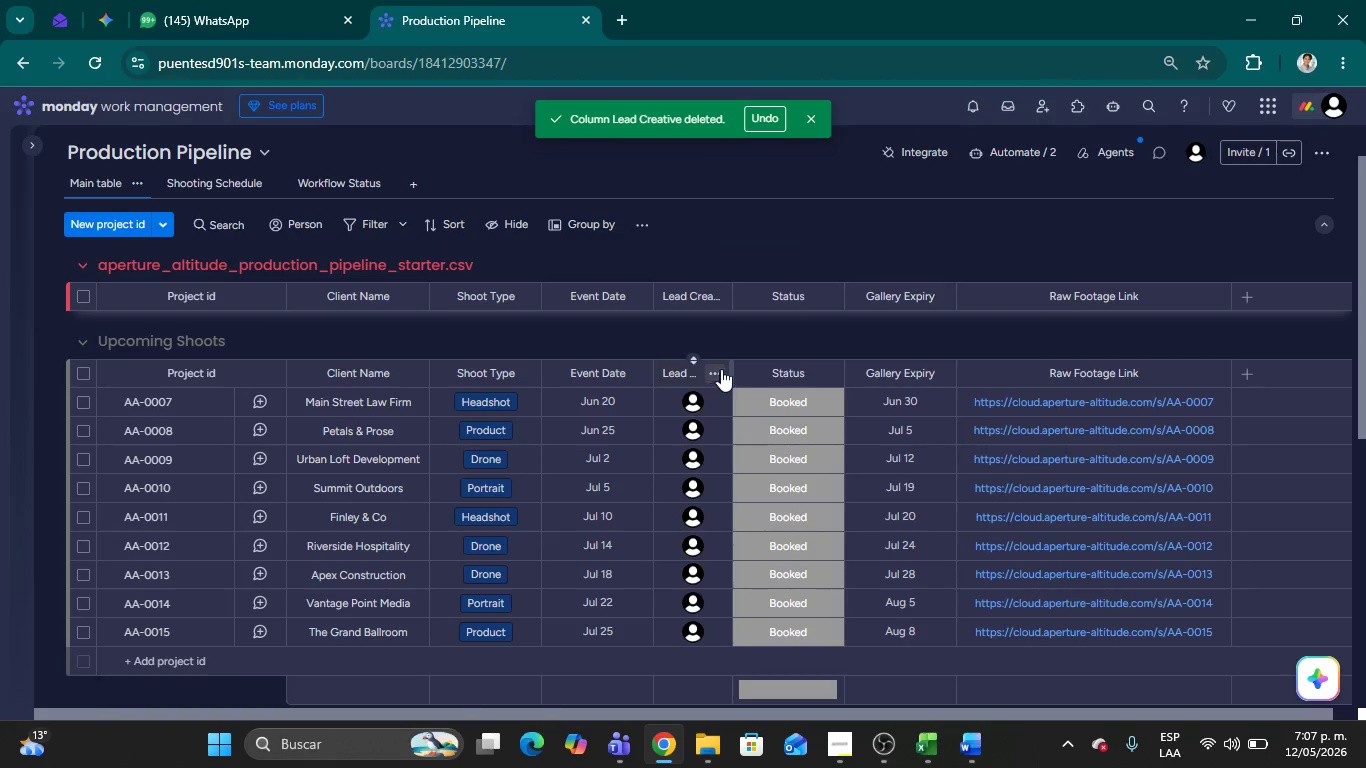 
wait(5.05)
 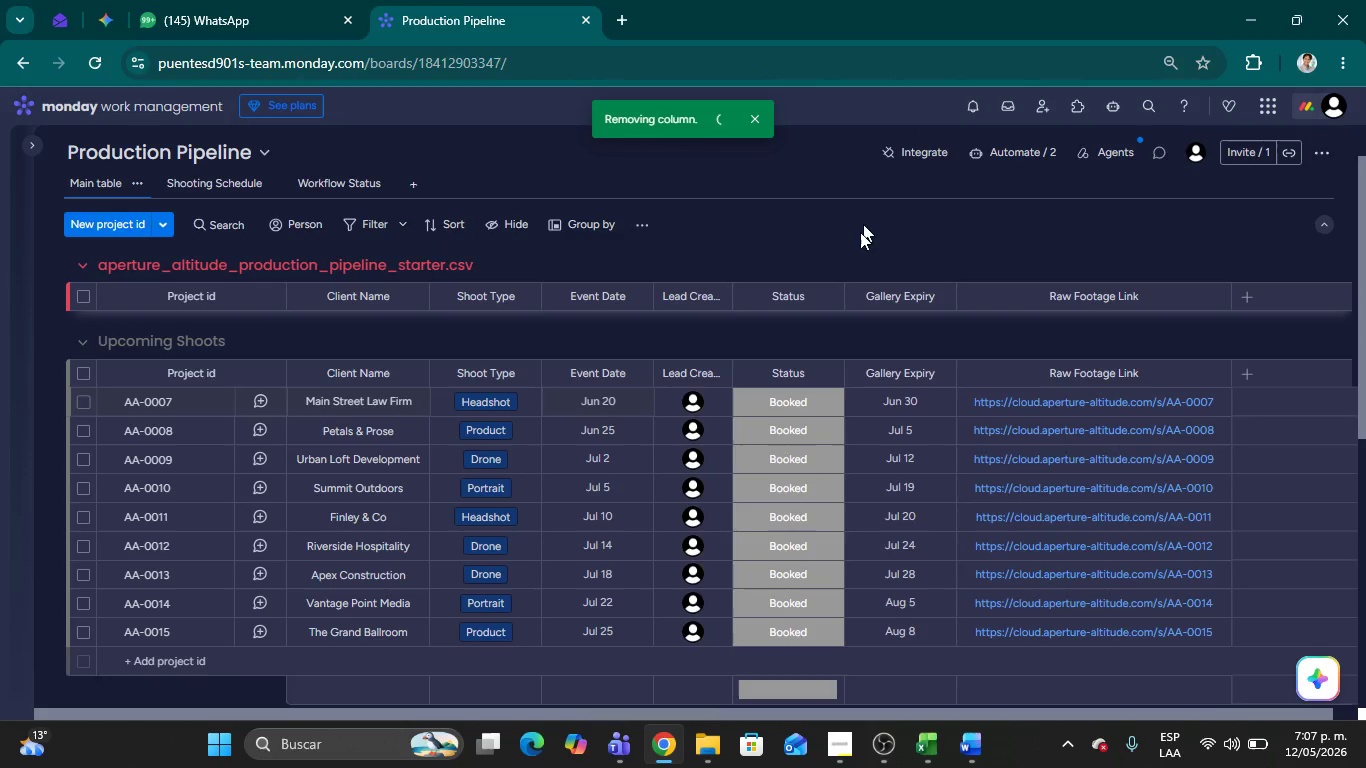 
left_click_drag(start_coordinate=[729, 369], to_coordinate=[798, 375])
 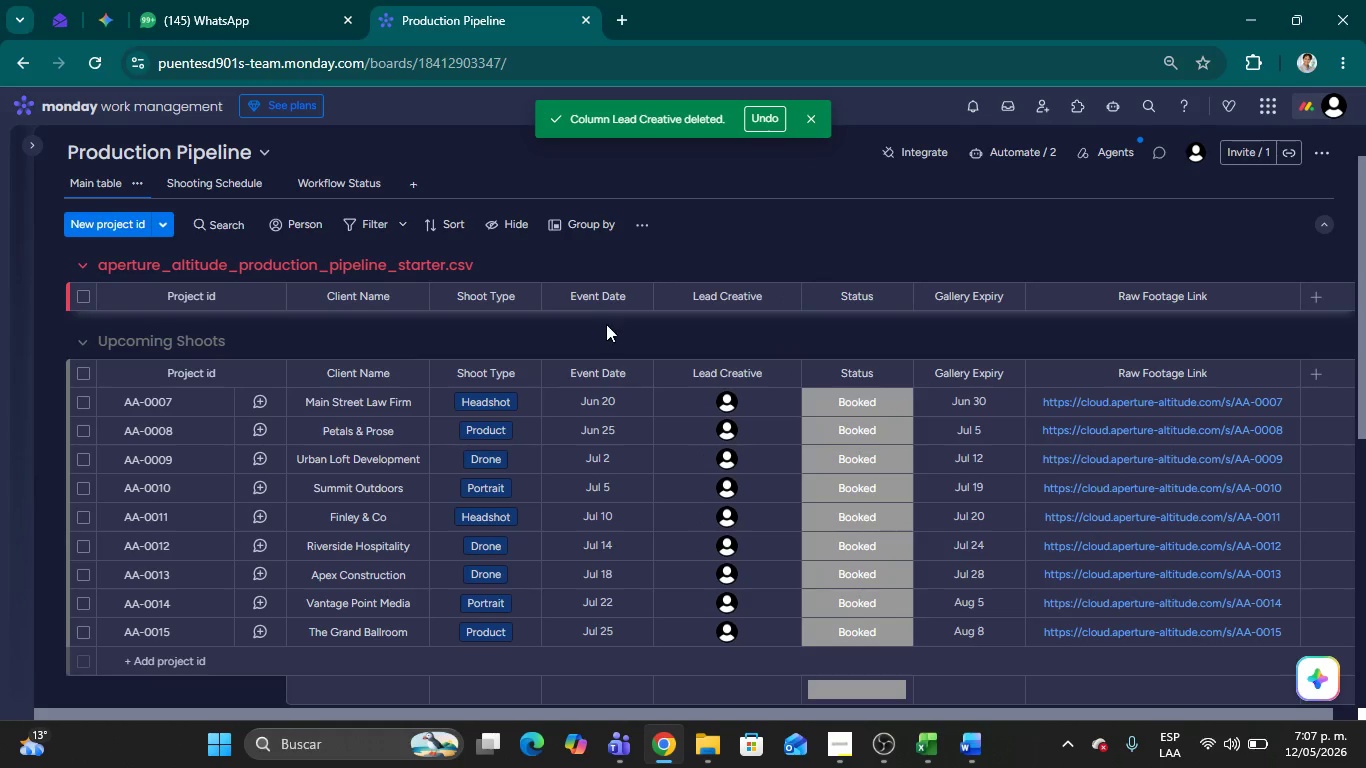 
left_click([606, 324])
 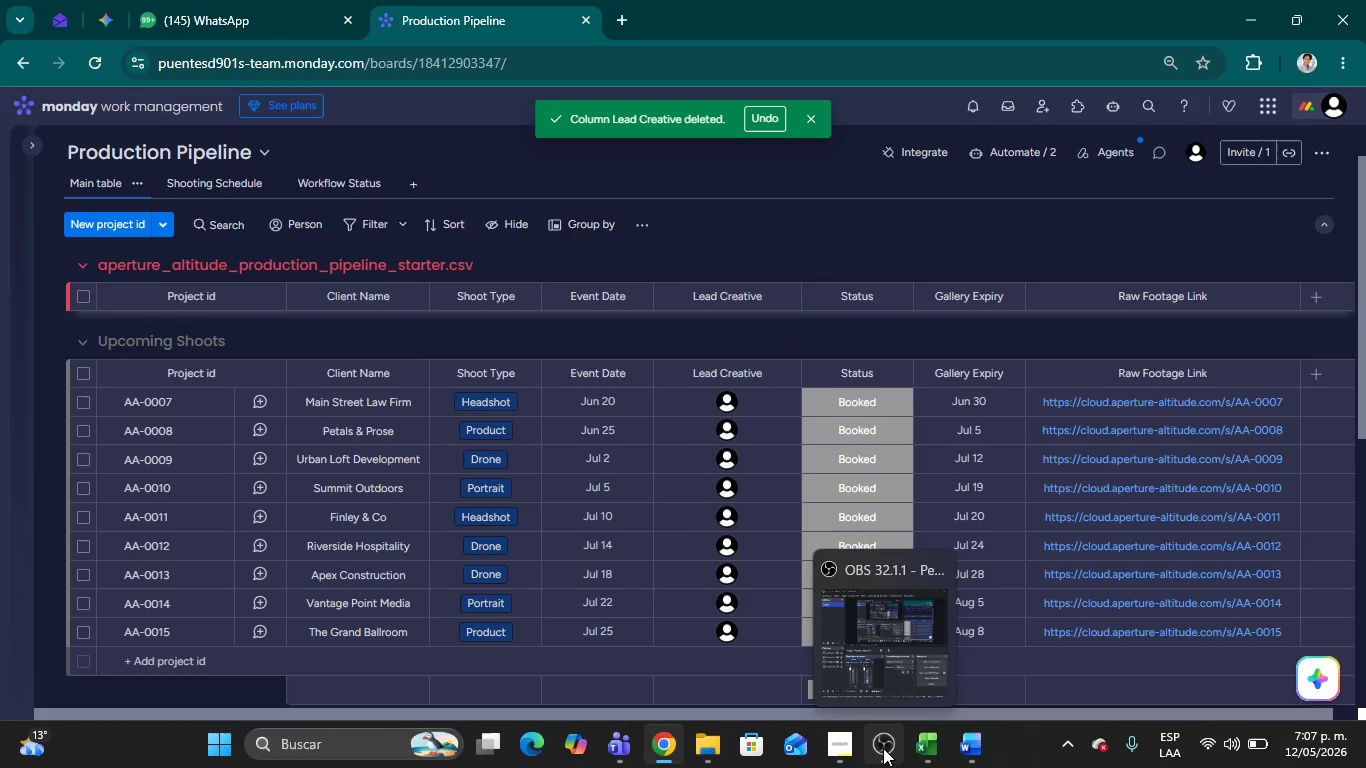 
left_click([866, 646])
 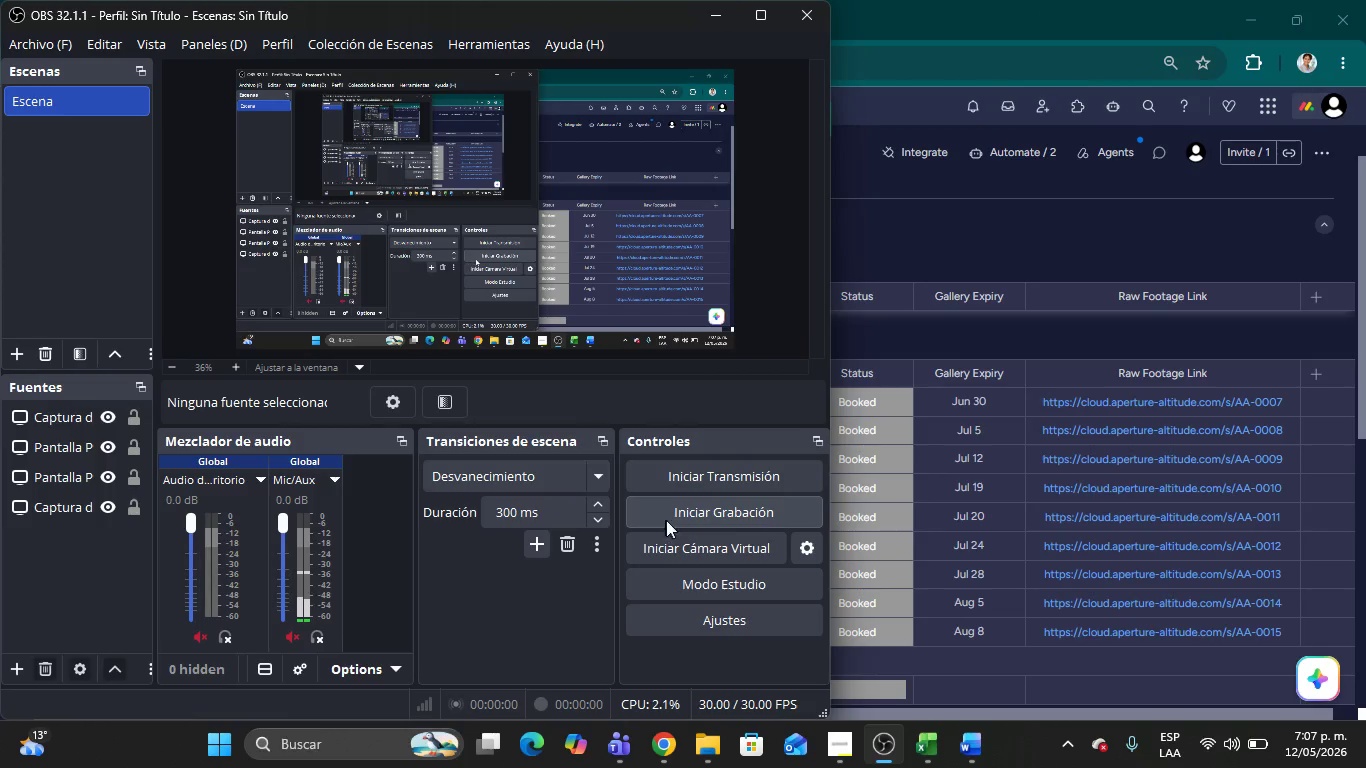 
left_click([679, 518])
 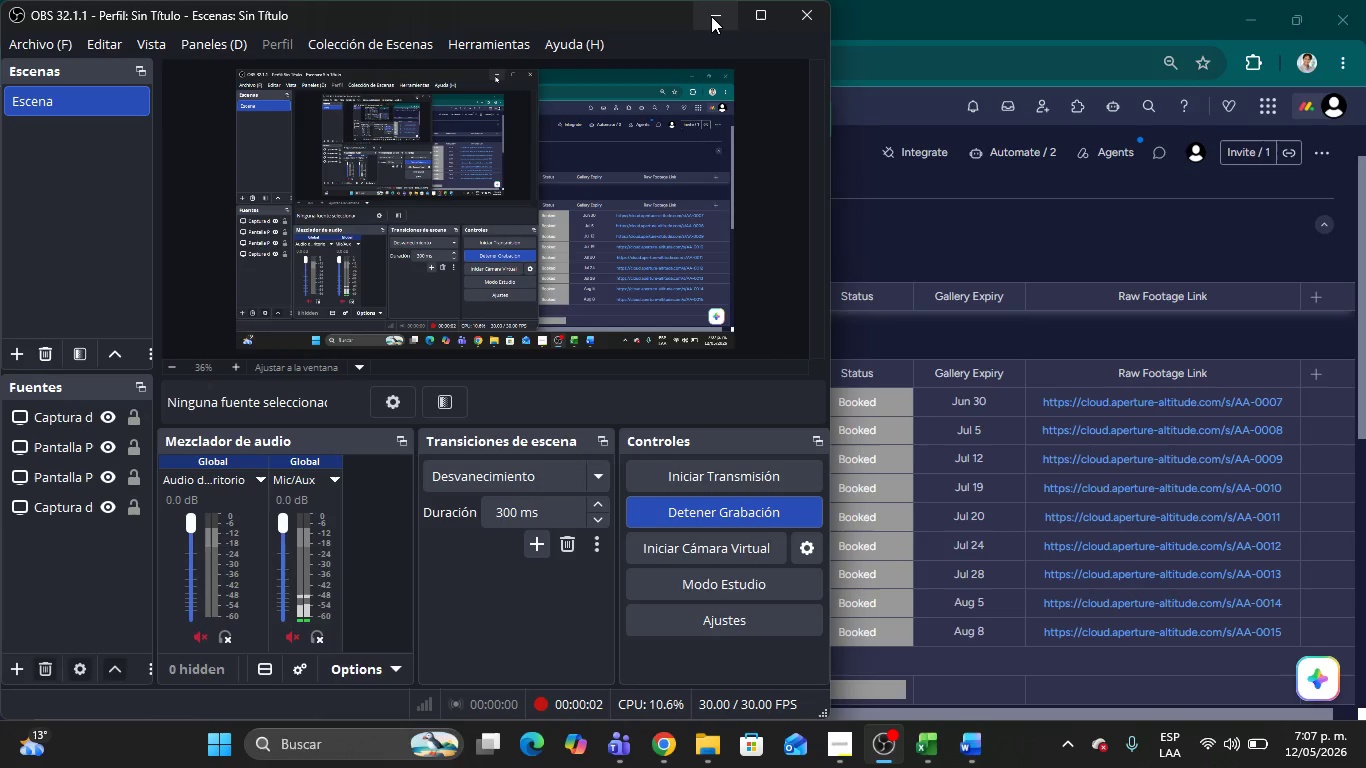 
left_click([711, 13])
 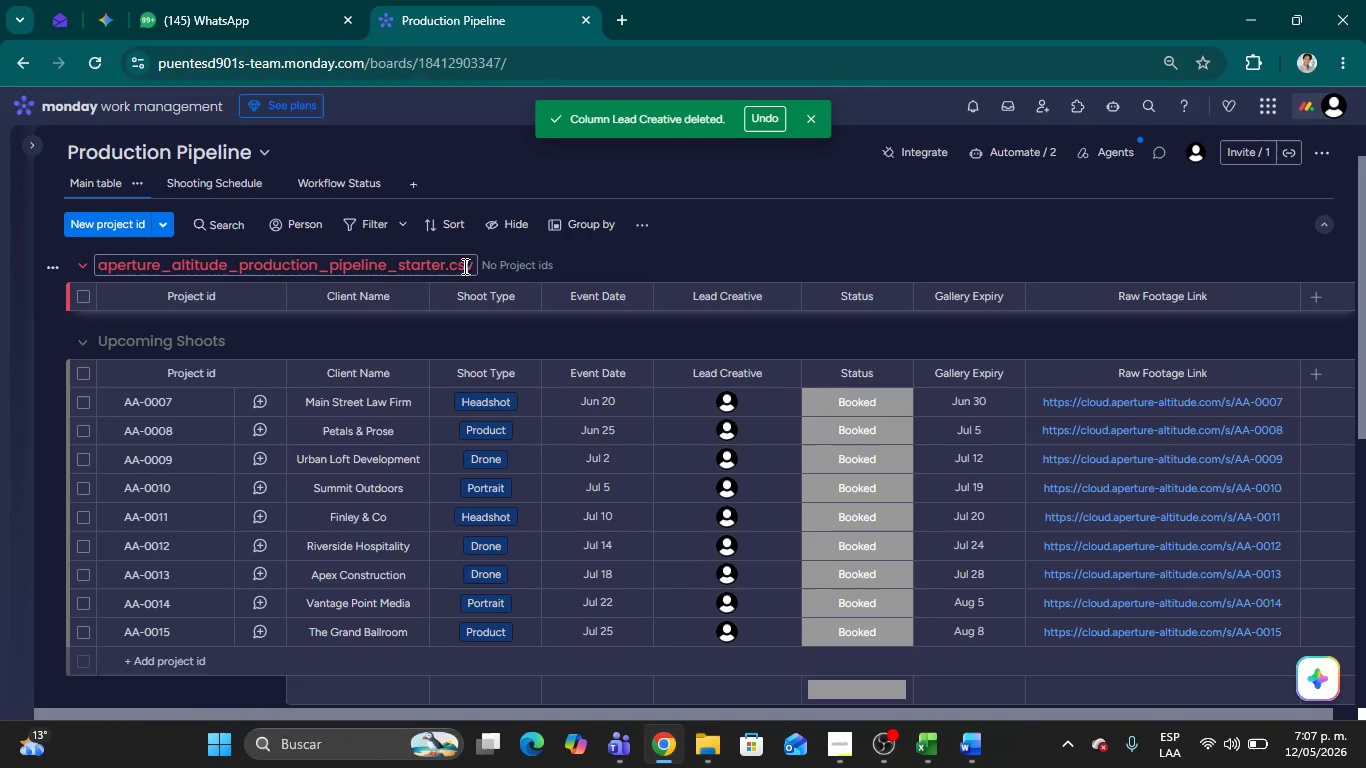 
wait(10.05)
 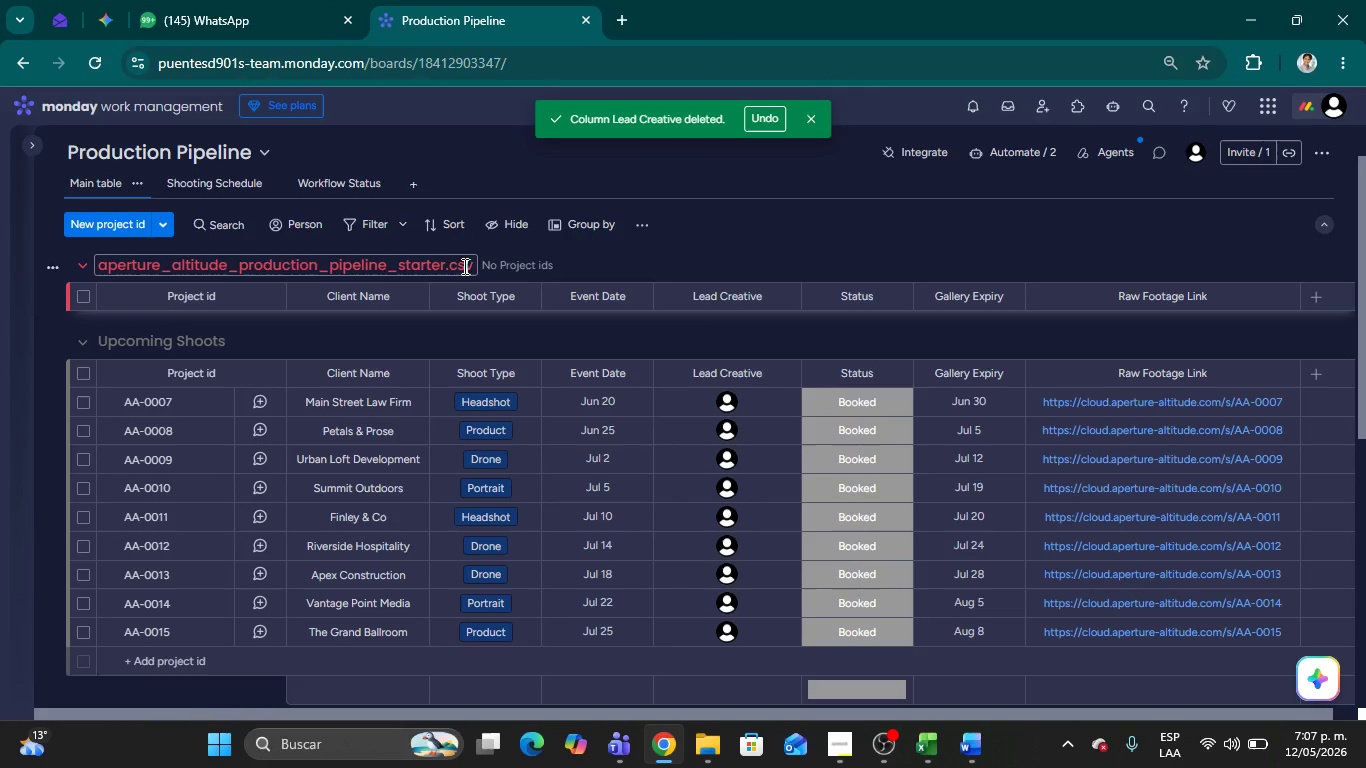 
left_click_drag(start_coordinate=[1362, 360], to_coordinate=[1365, 530])
 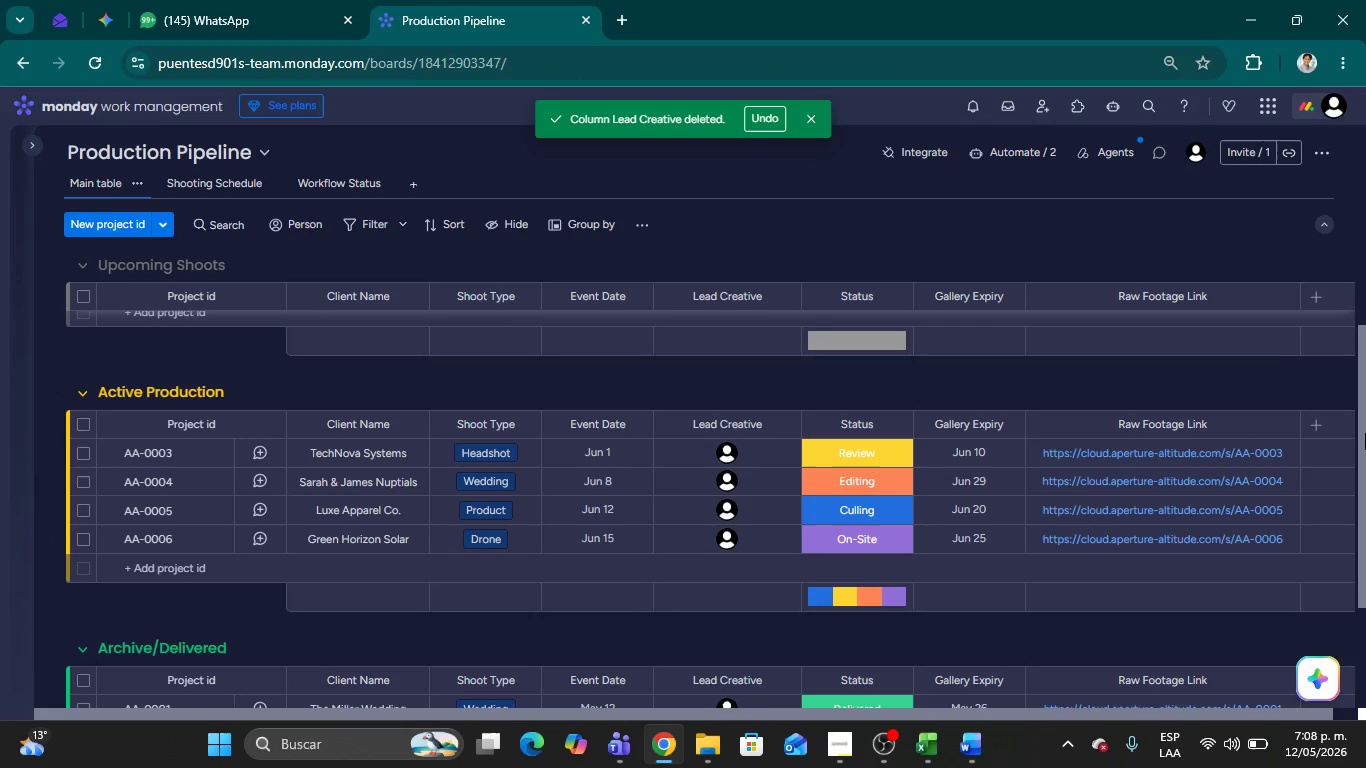 
left_click_drag(start_coordinate=[1356, 393], to_coordinate=[1363, 439])
 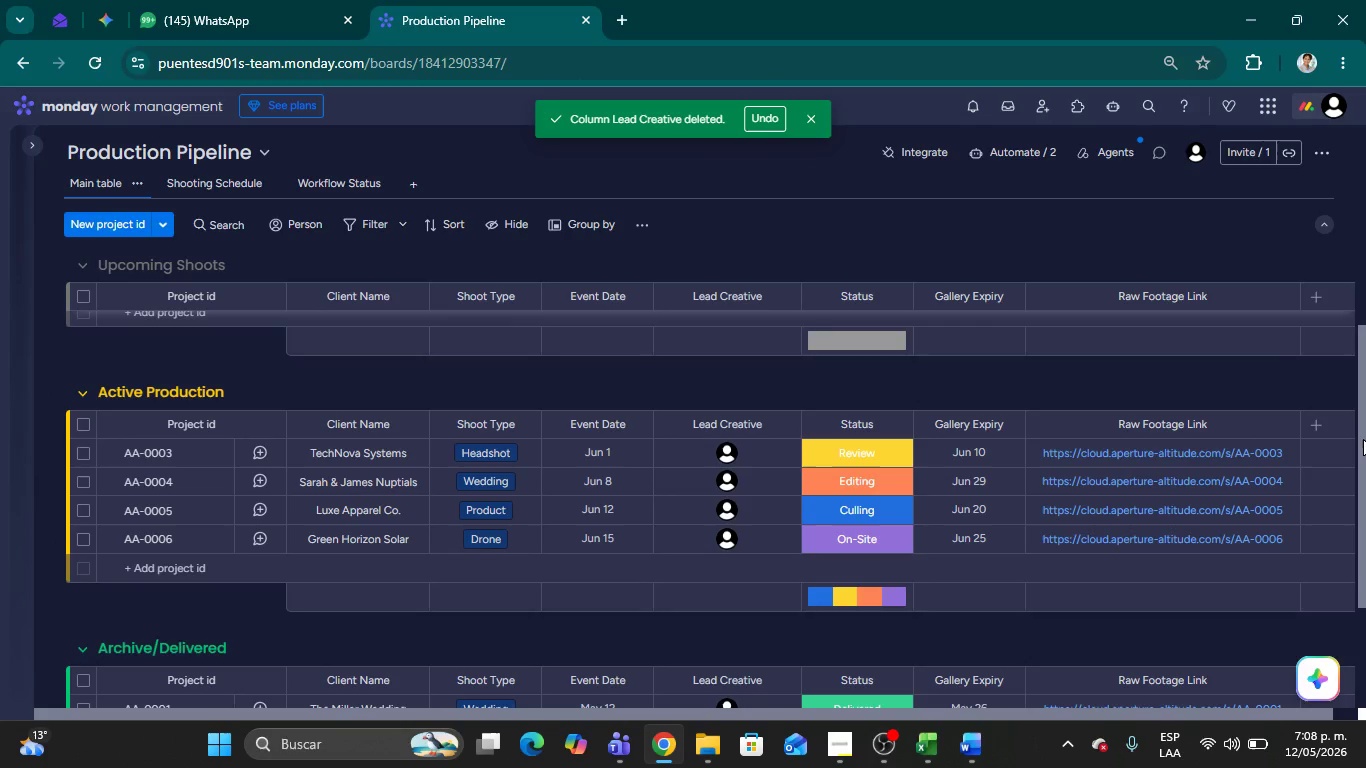 
left_click_drag(start_coordinate=[1363, 439], to_coordinate=[1365, 536])
 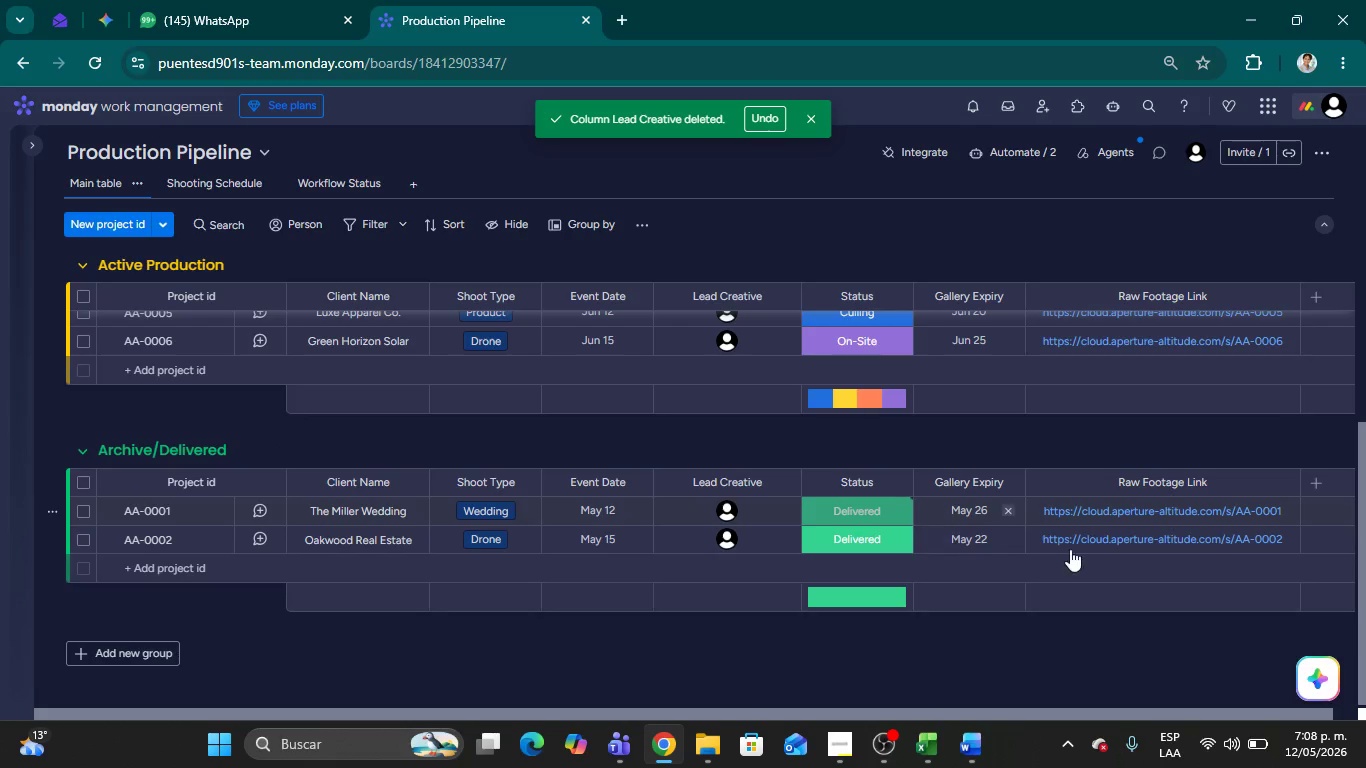 
wait(5.94)
 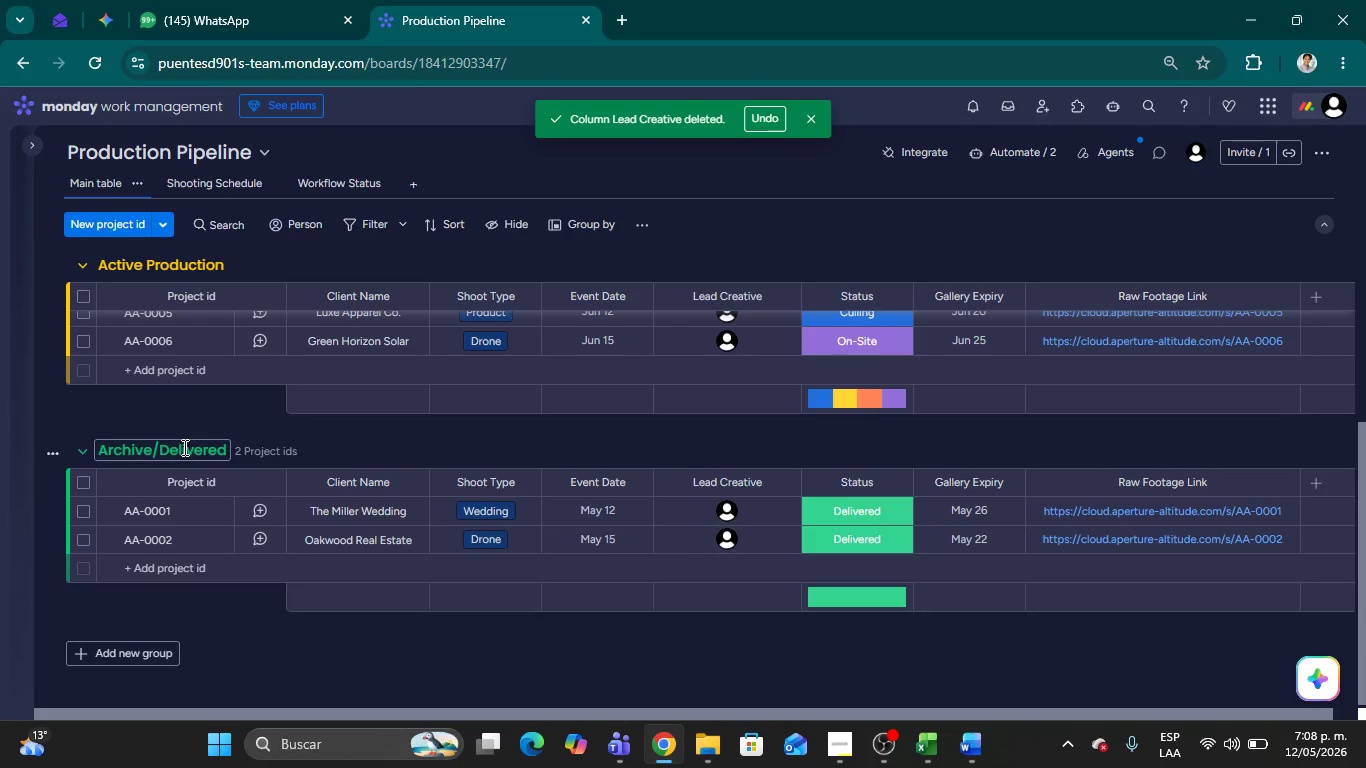 
left_click_drag(start_coordinate=[1361, 507], to_coordinate=[1351, 213])
 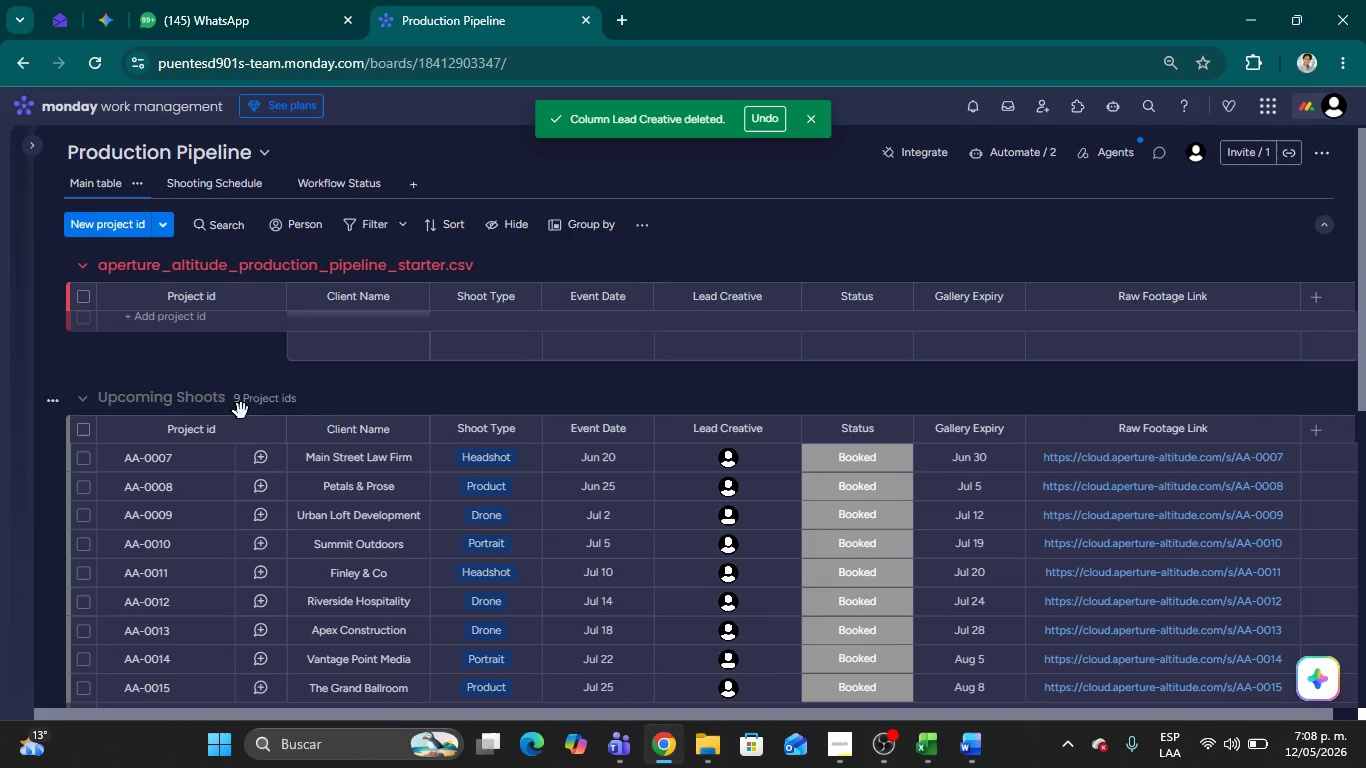 
mouse_move([207, 431])
 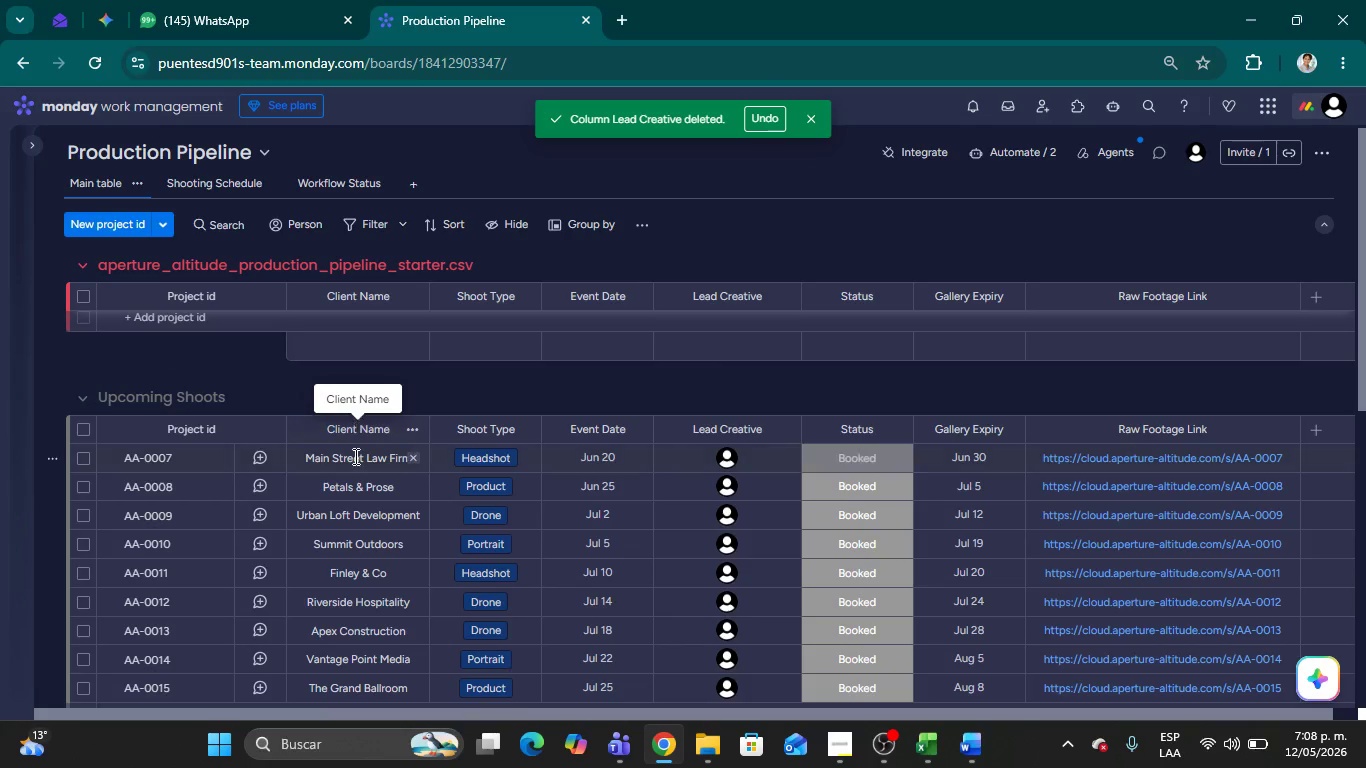 
left_click([354, 468])
 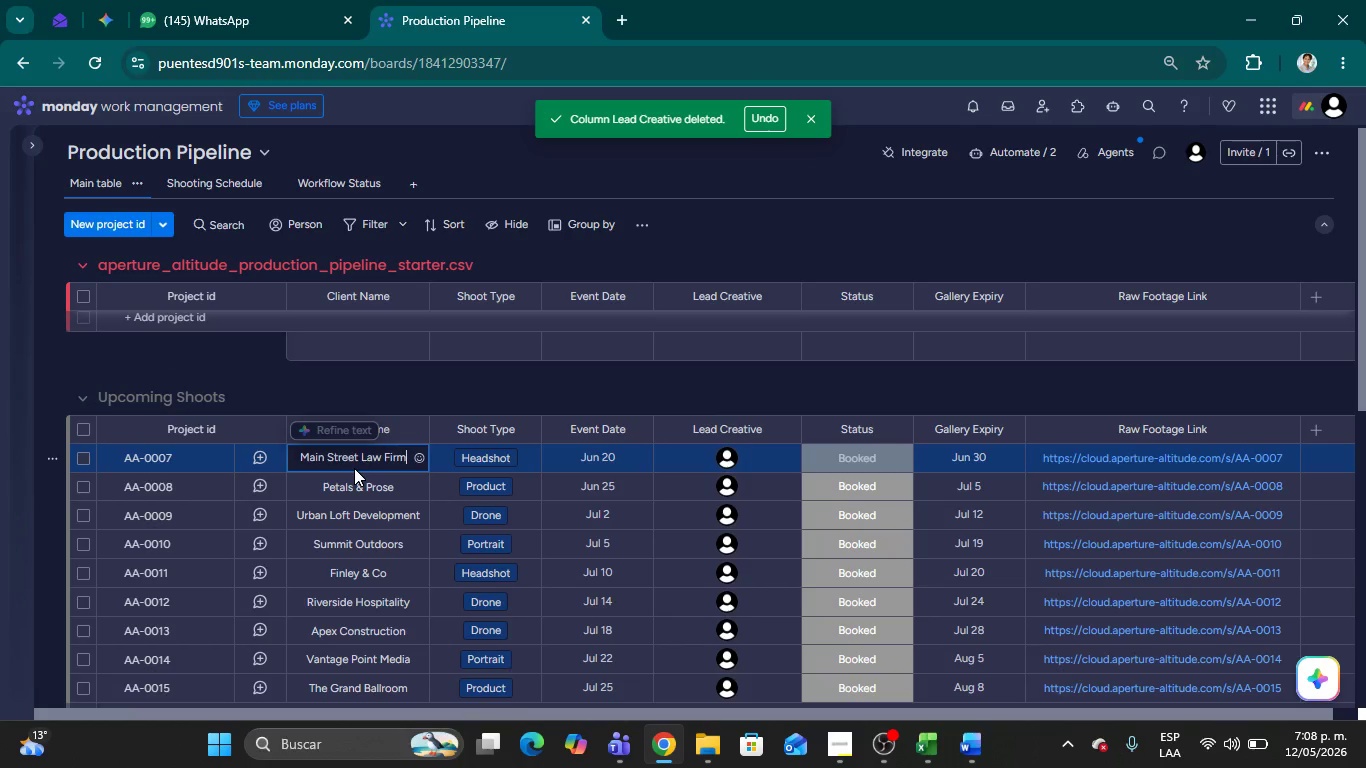 
mouse_move([503, 444])
 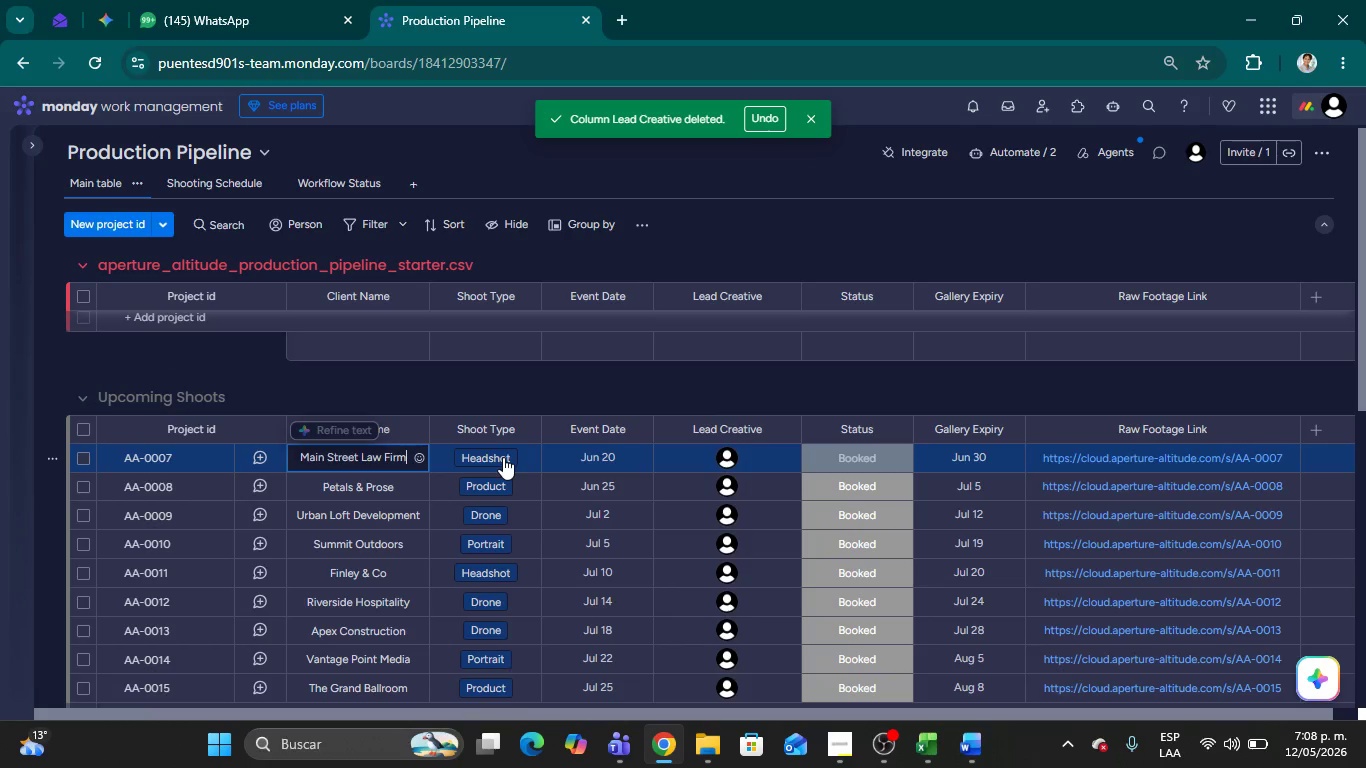 
left_click([503, 457])
 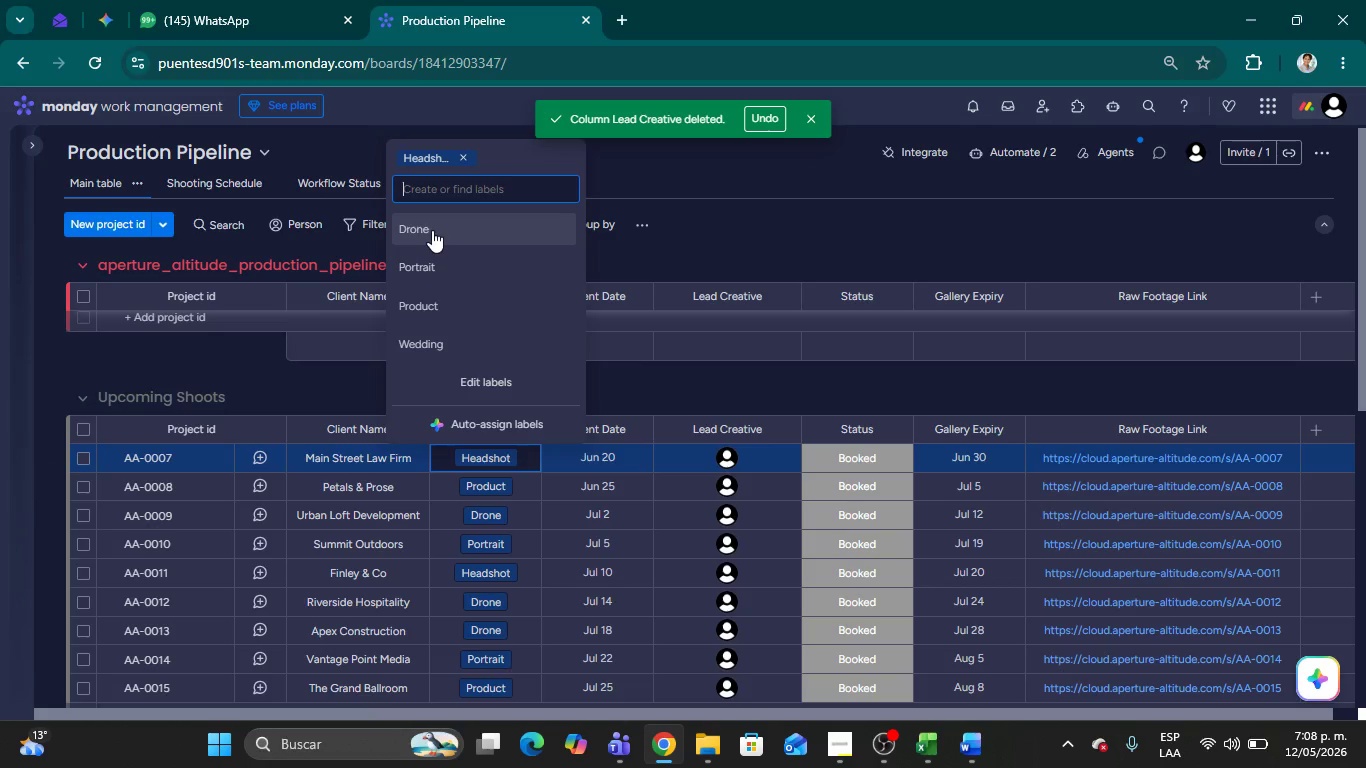 
wait(7.29)
 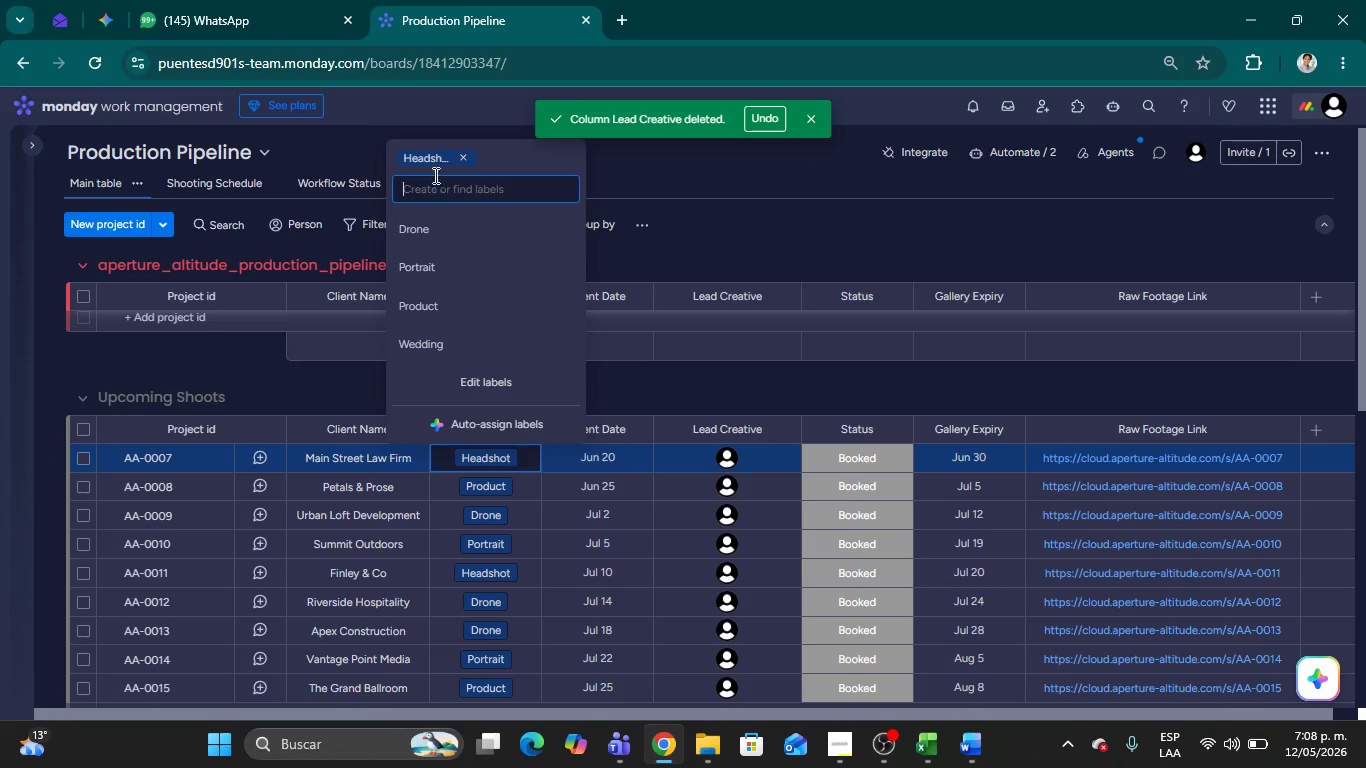 
mouse_move([612, 440])
 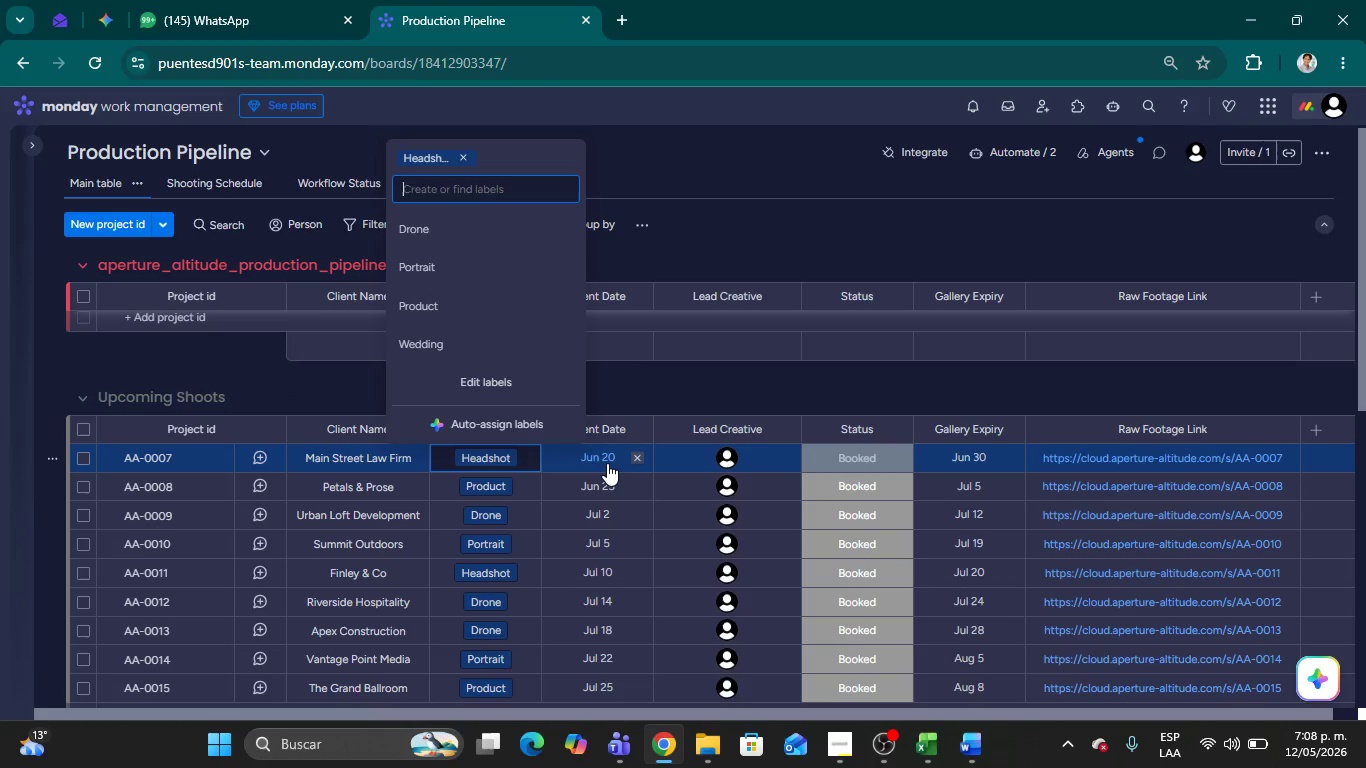 
left_click([607, 463])
 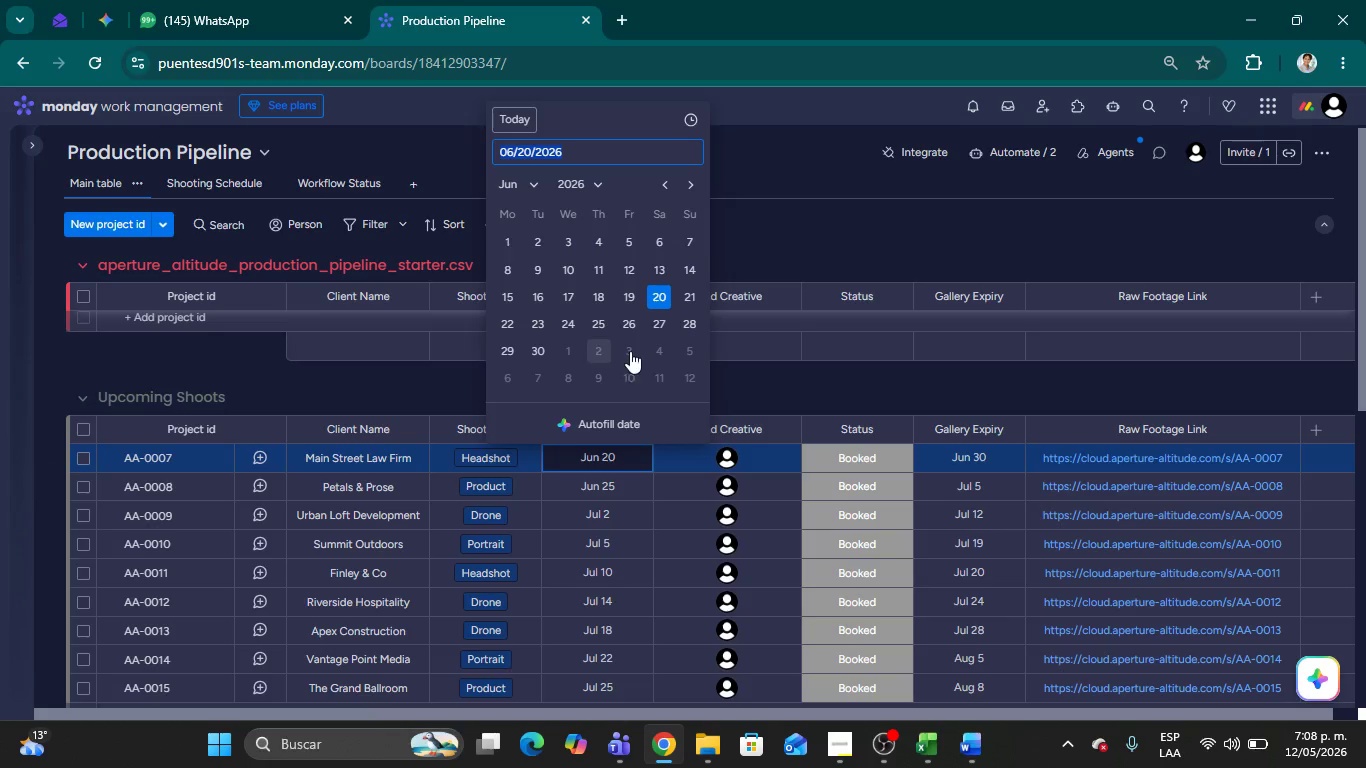 
mouse_move([744, 452])
 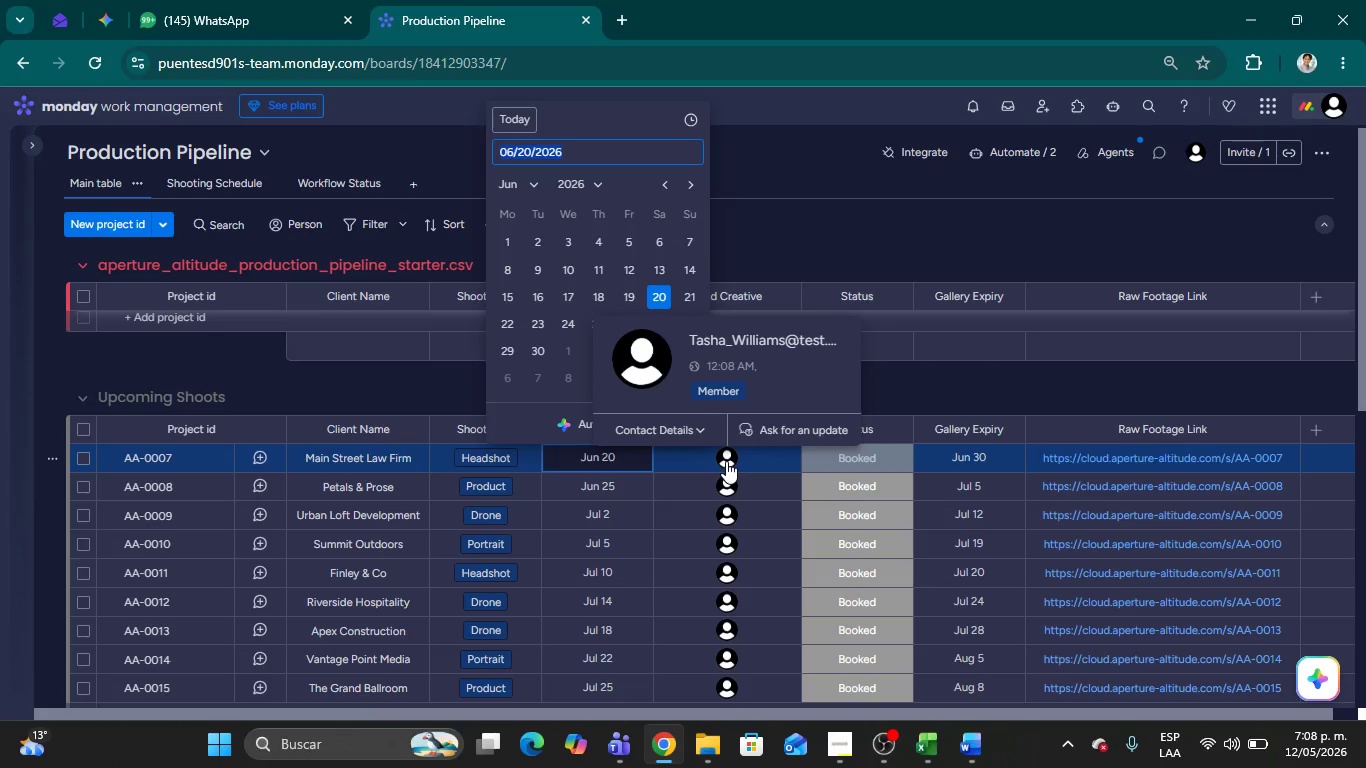 
left_click([726, 461])
 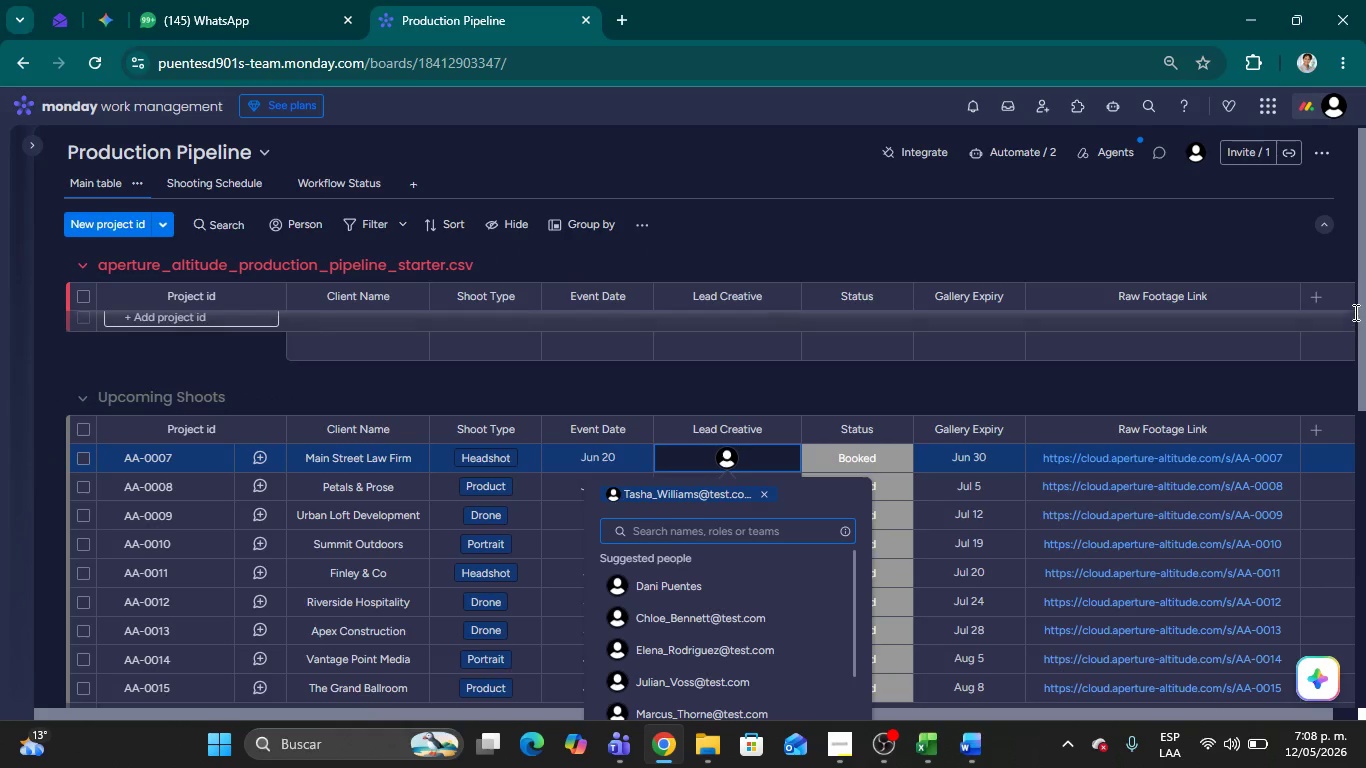 
left_click_drag(start_coordinate=[1363, 323], to_coordinate=[1365, 410])
 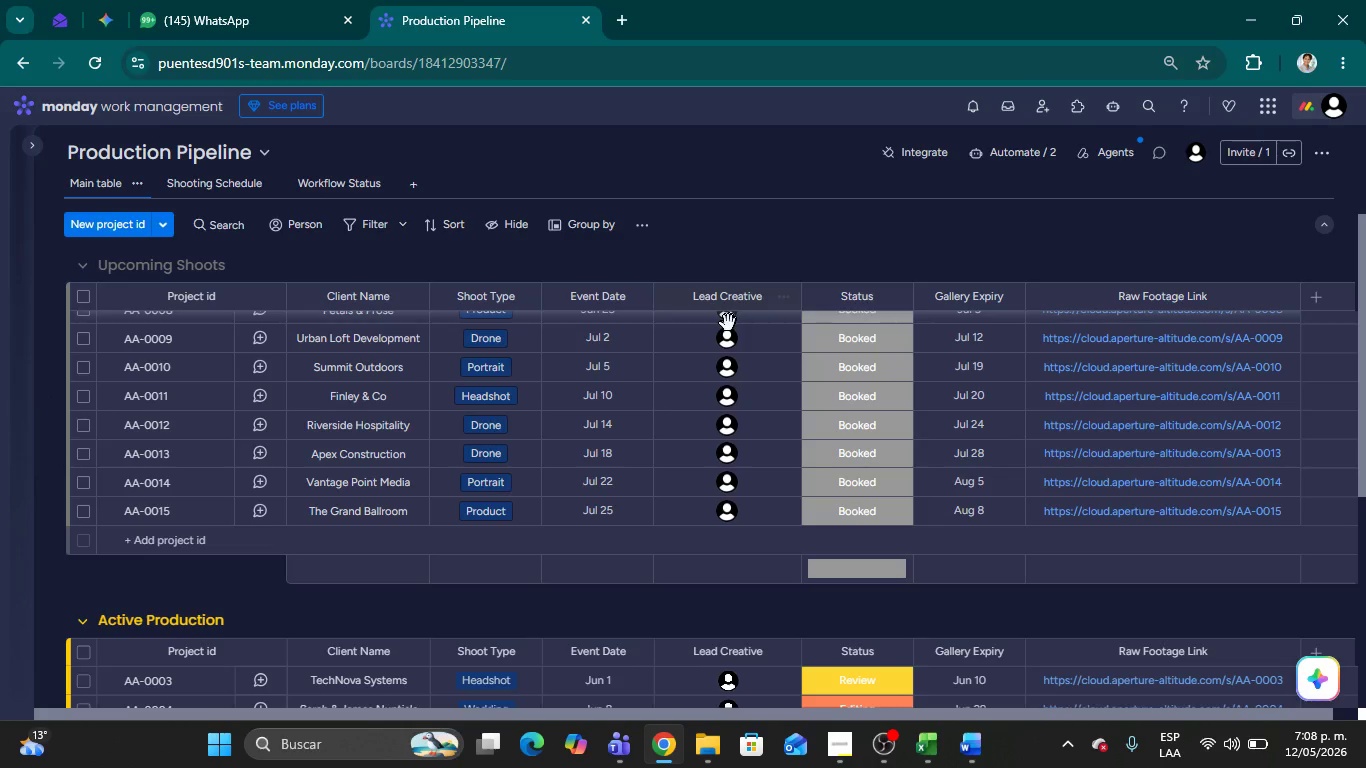 
mouse_move([727, 352])
 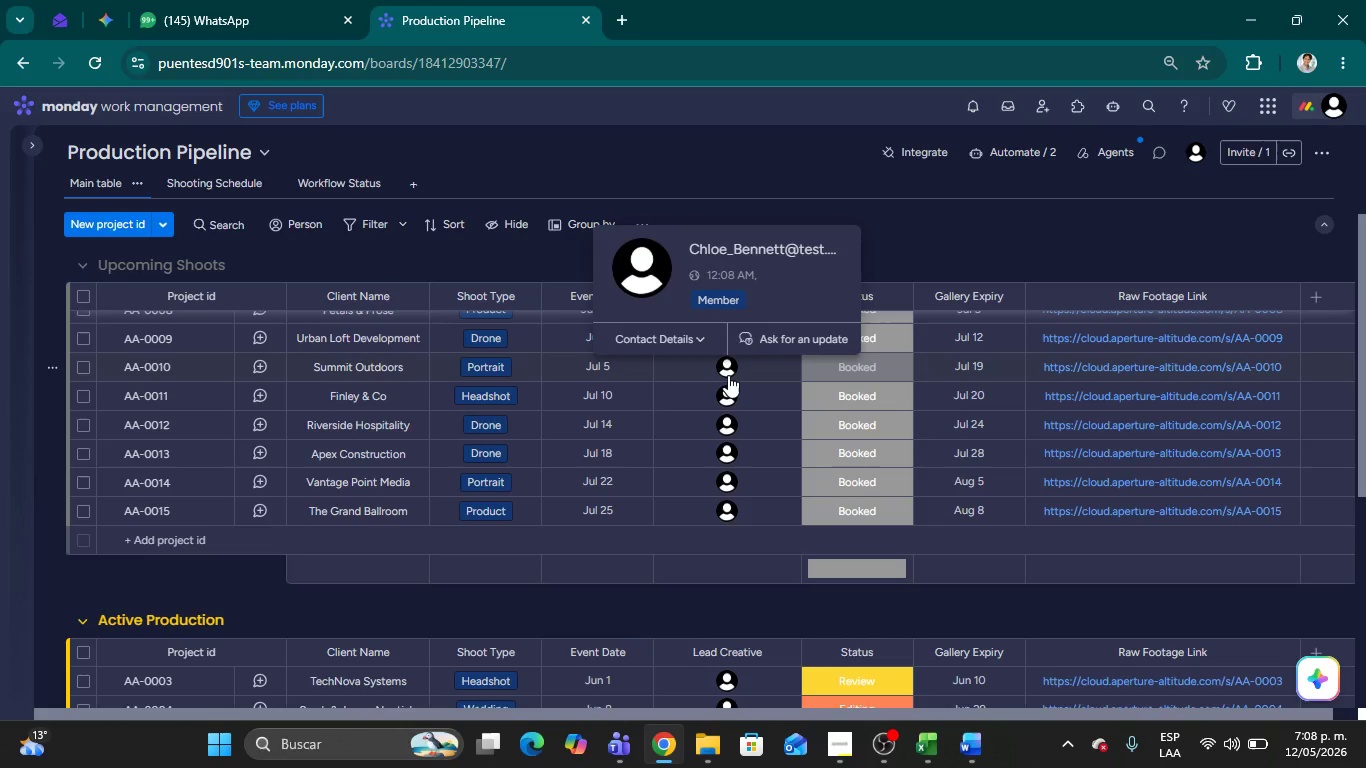 
left_click([728, 375])
 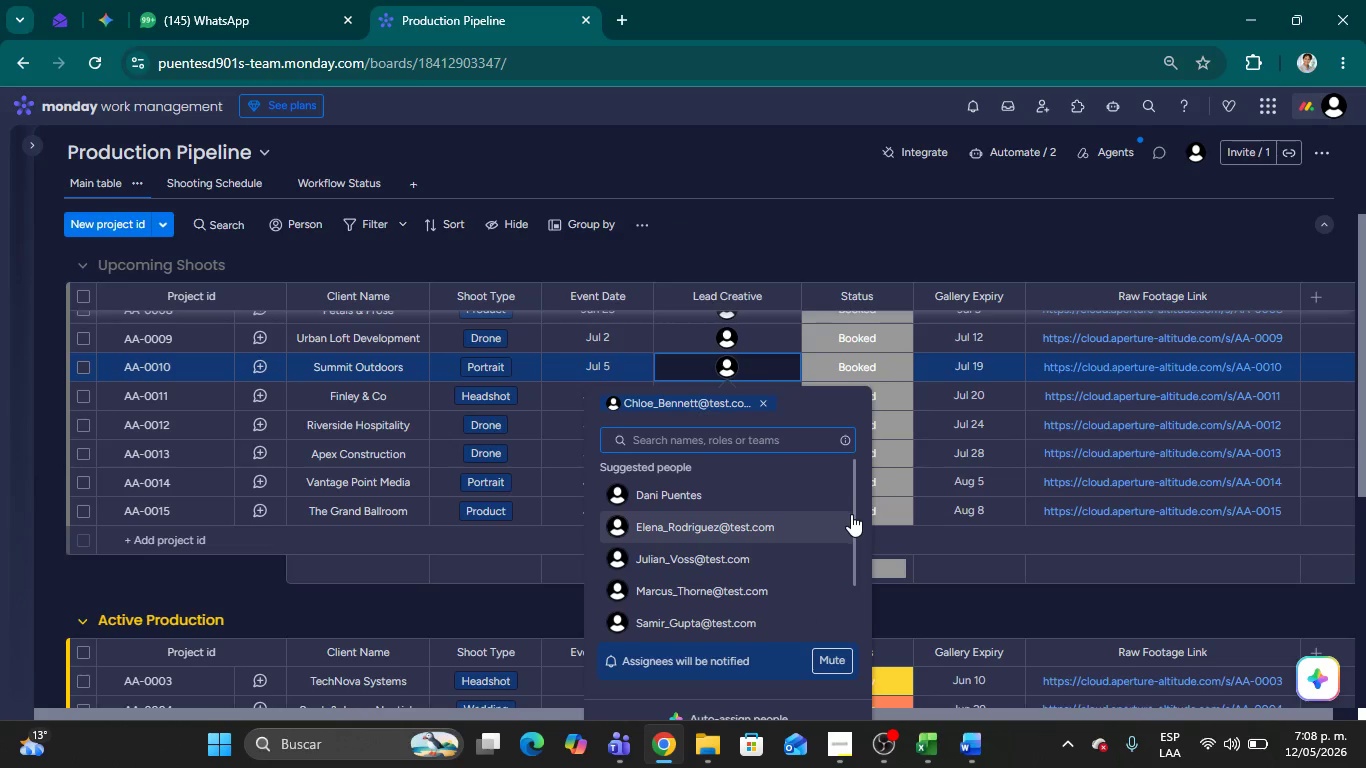 
wait(6.61)
 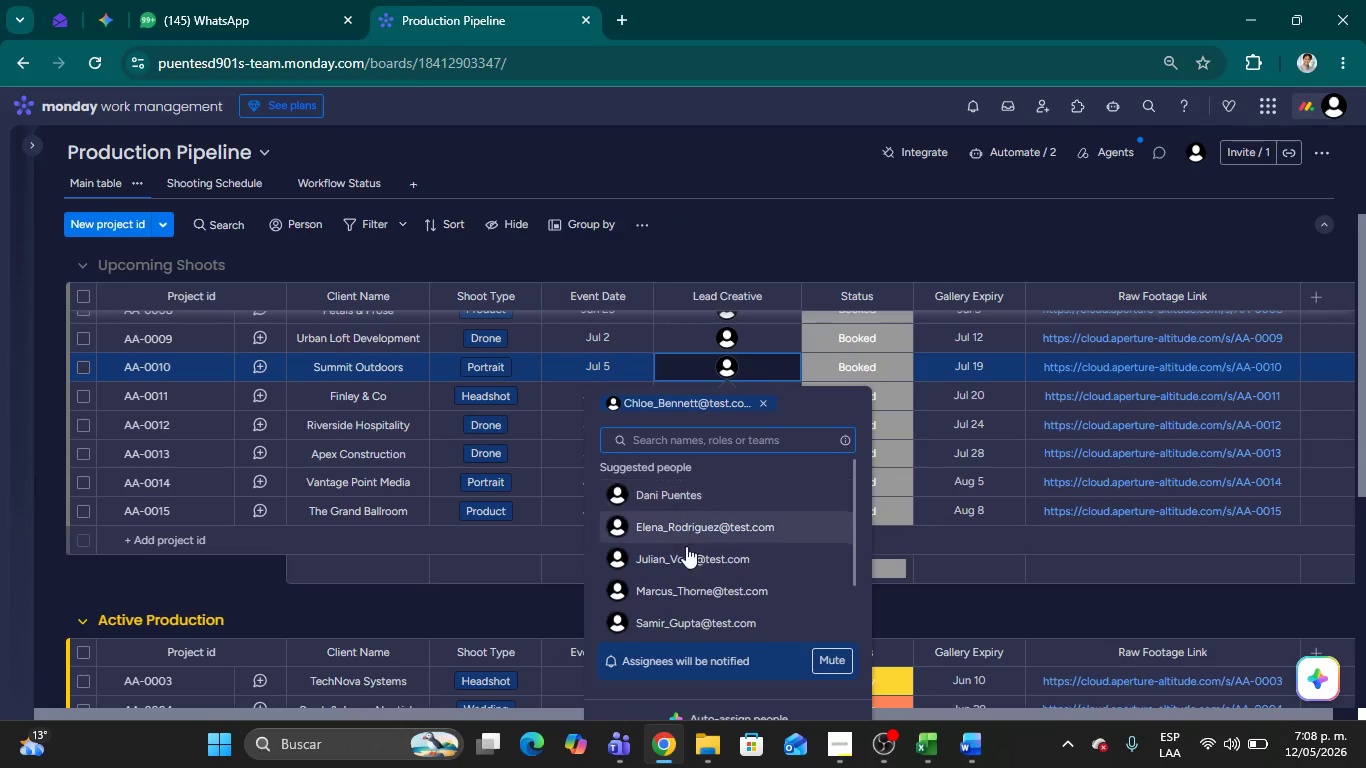 
left_click_drag(start_coordinate=[853, 526], to_coordinate=[856, 590])
 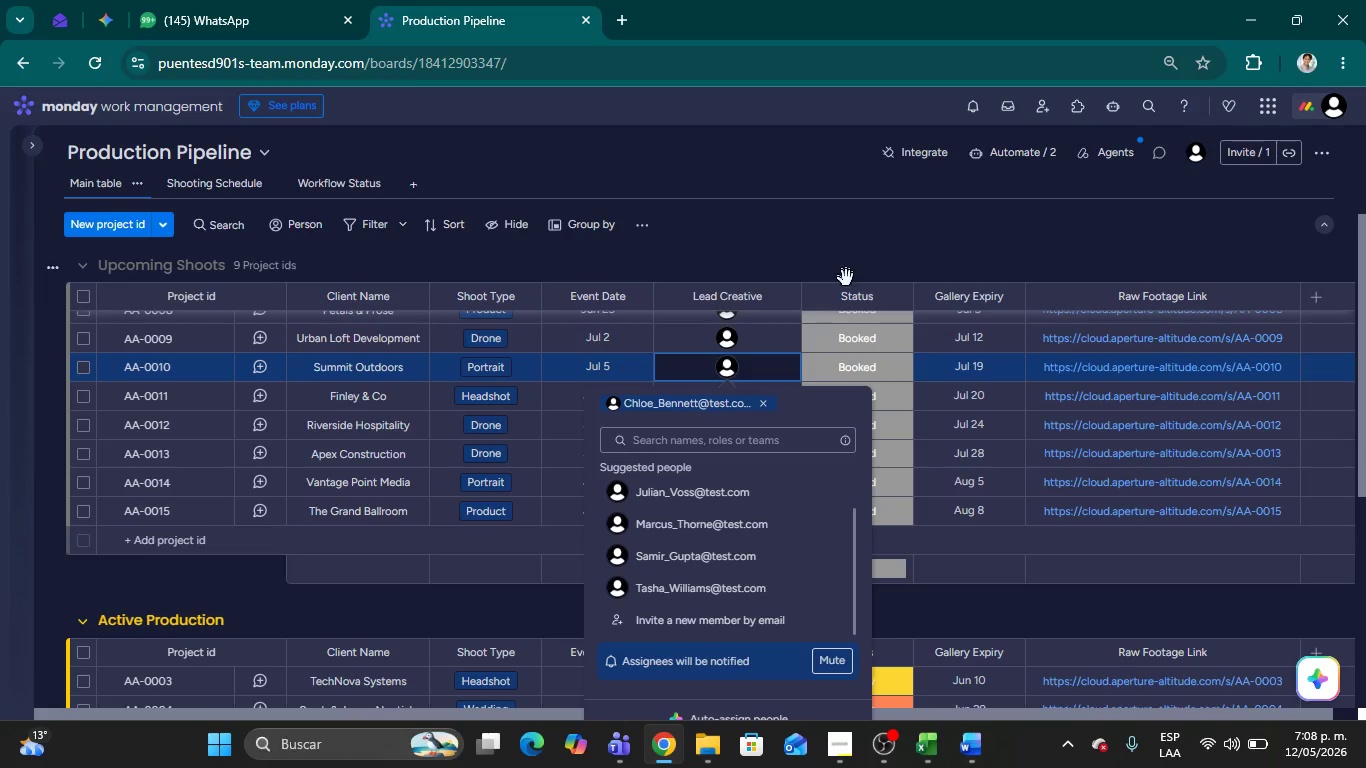 
left_click([851, 299])
 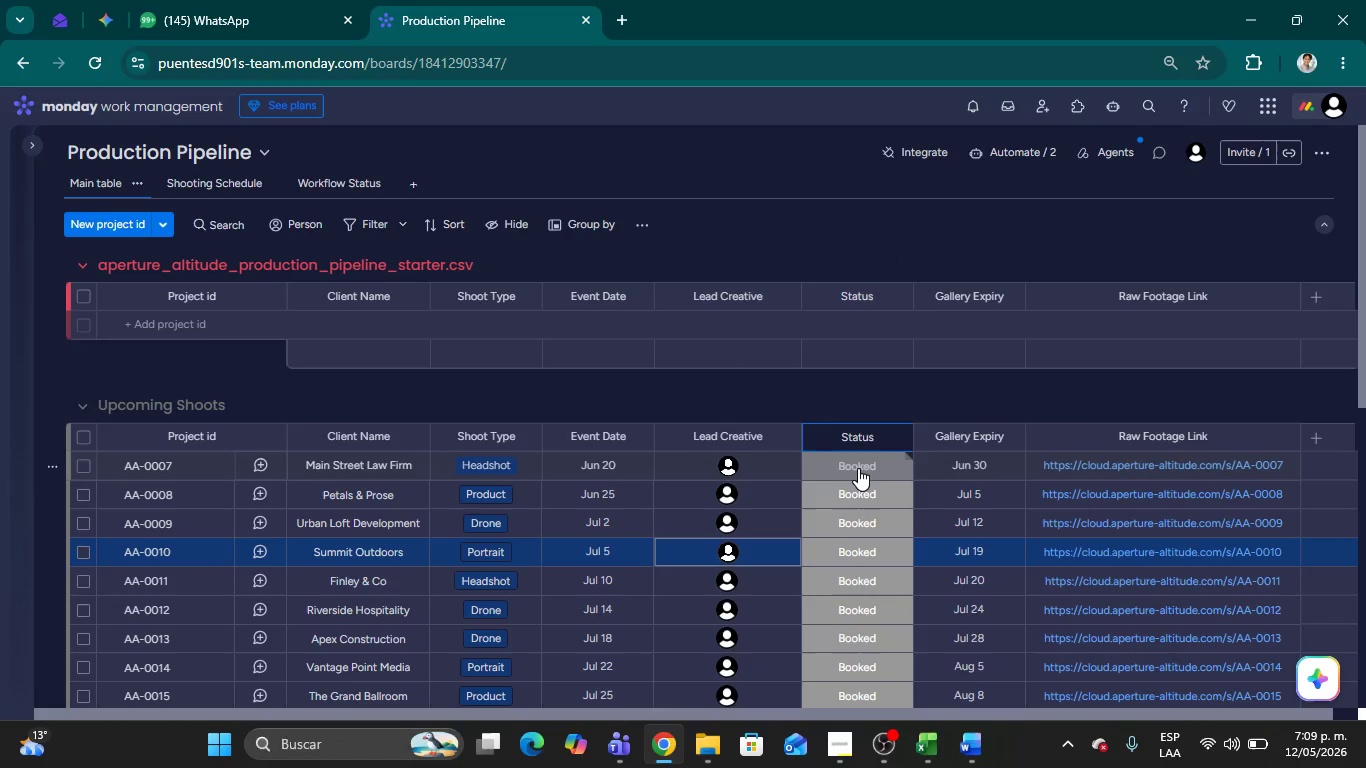 
left_click([858, 468])
 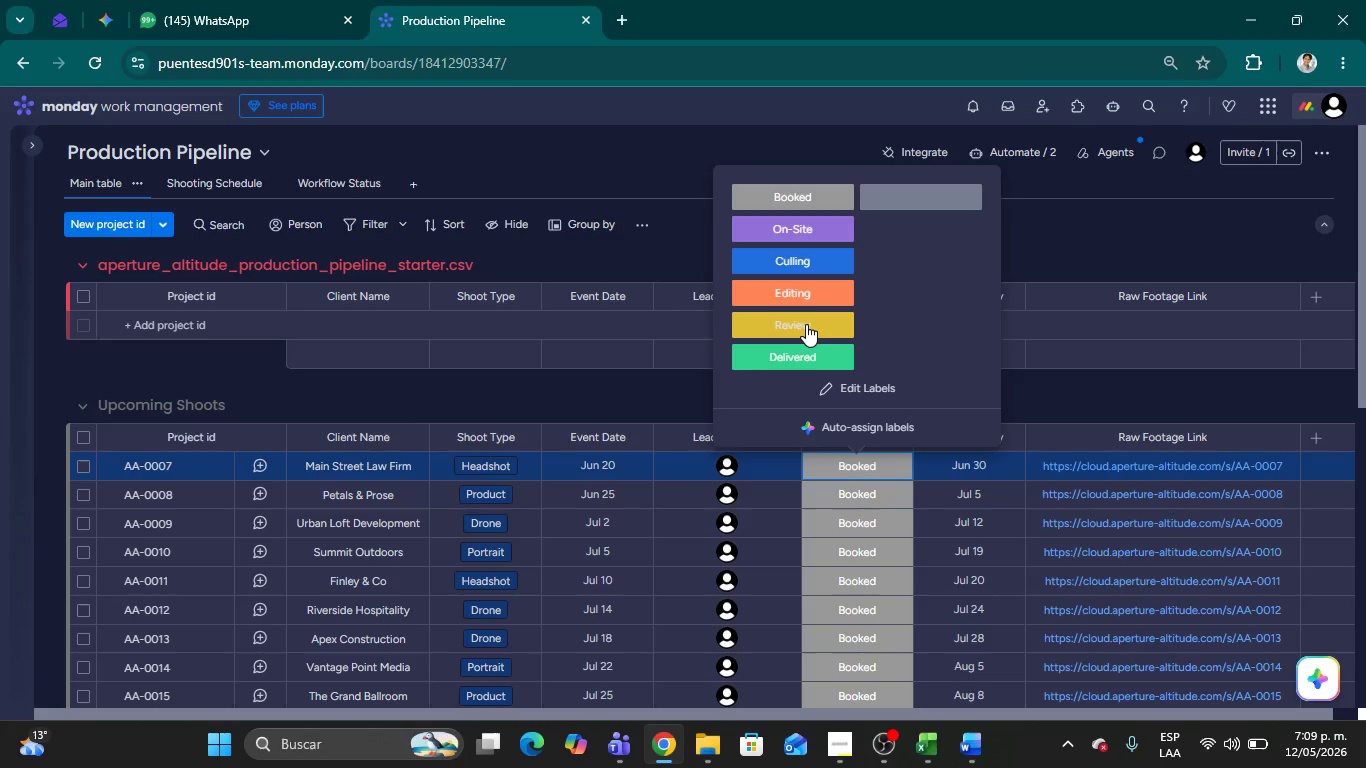 
wait(7.94)
 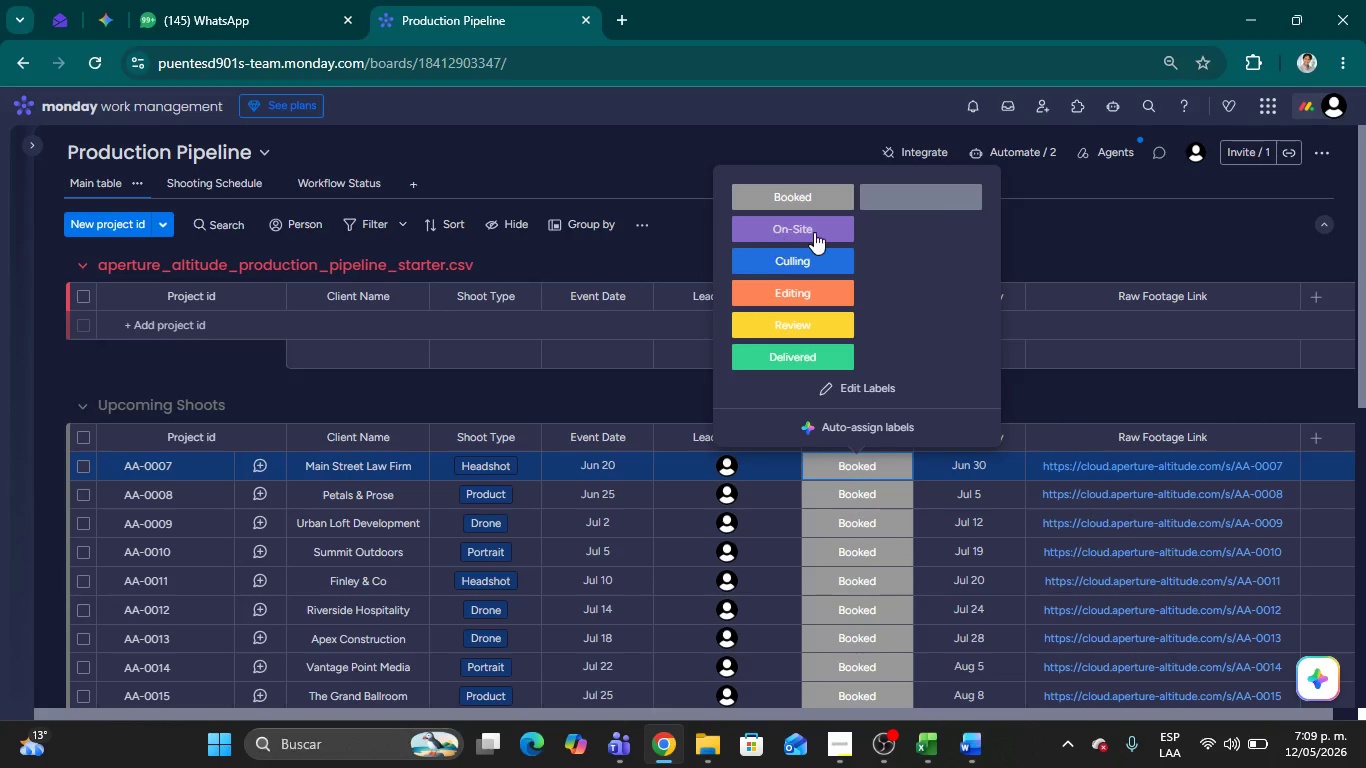 
left_click([1080, 389])
 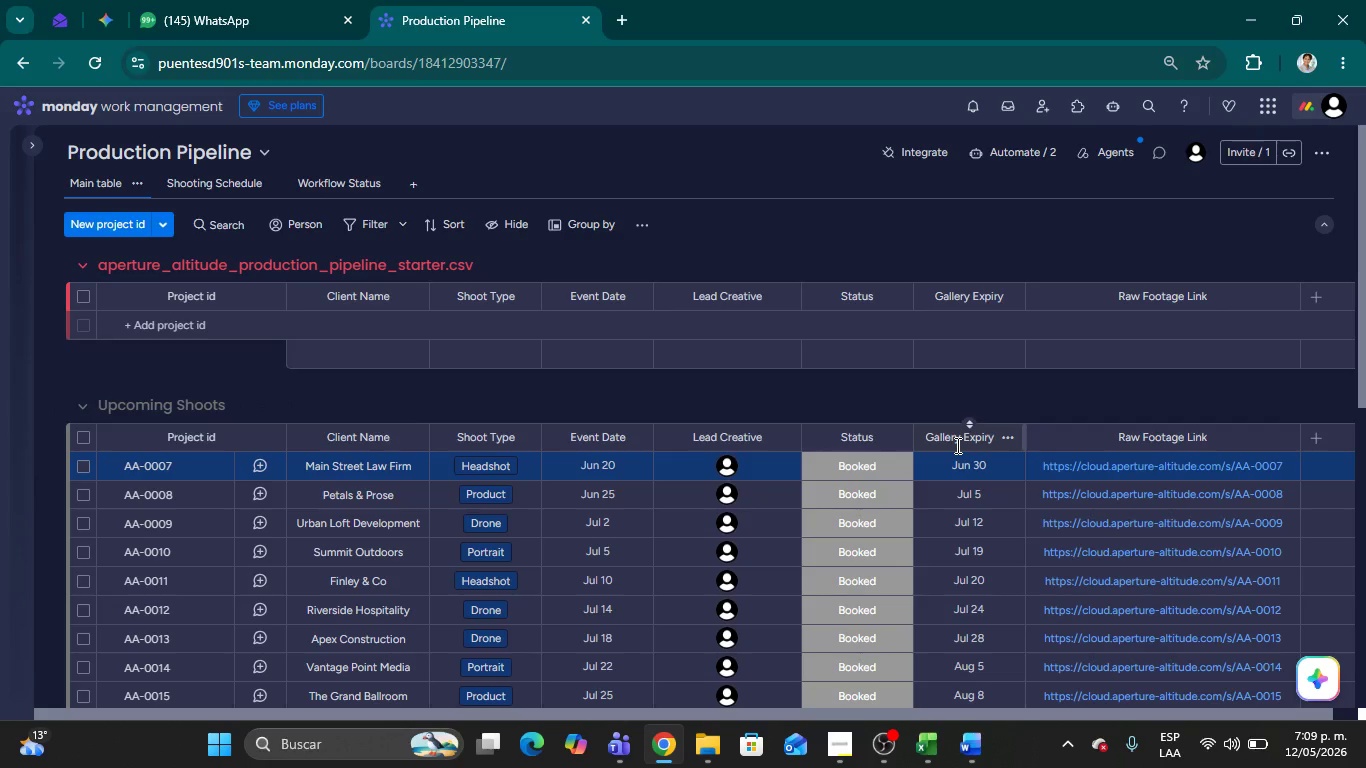 
mouse_move([966, 462])
 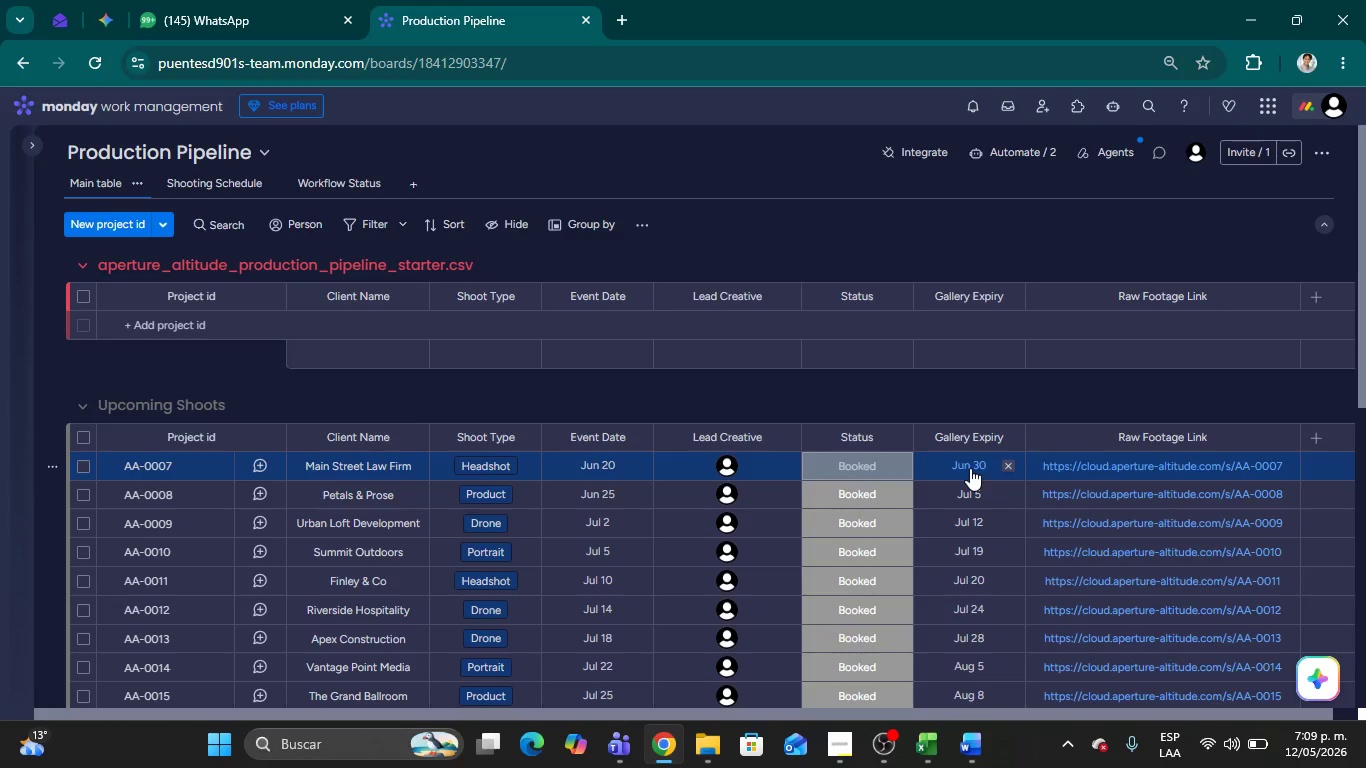 
left_click([970, 468])
 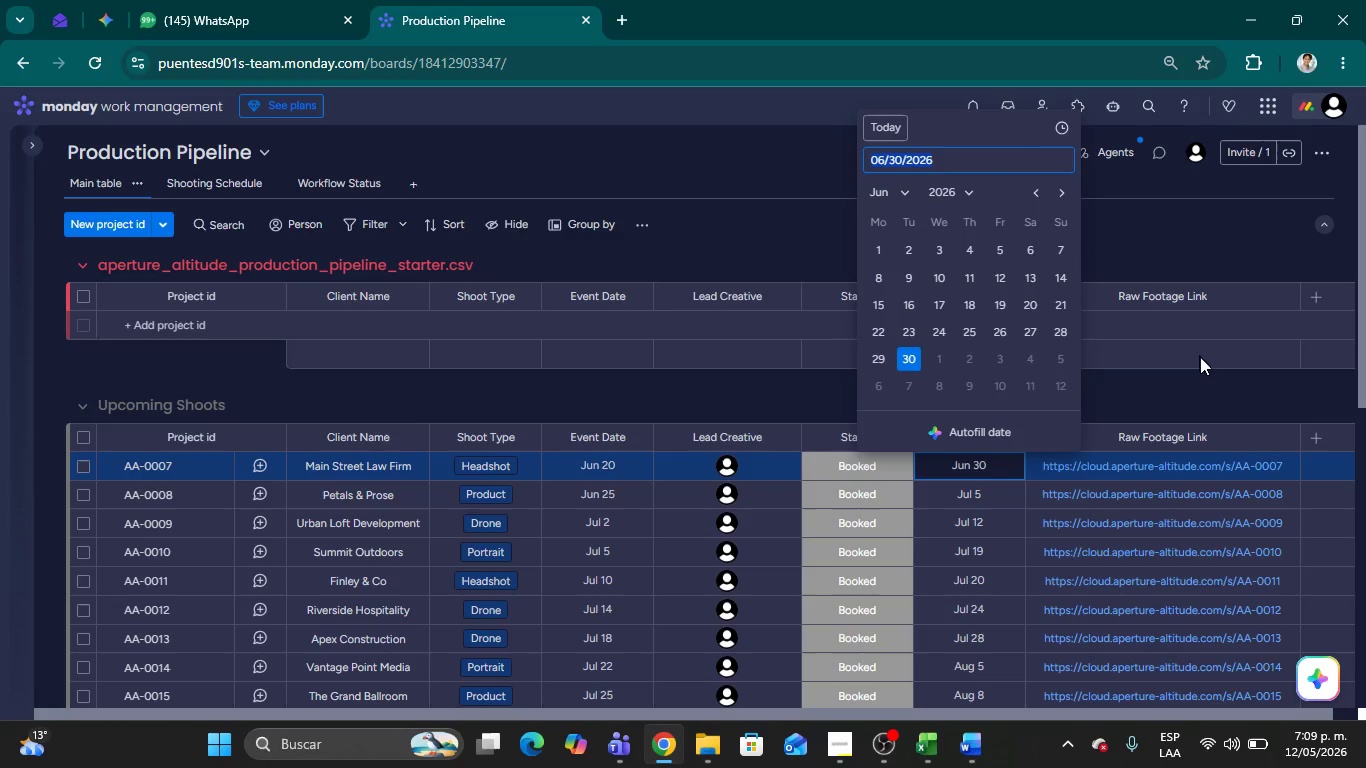 
left_click([1203, 373])
 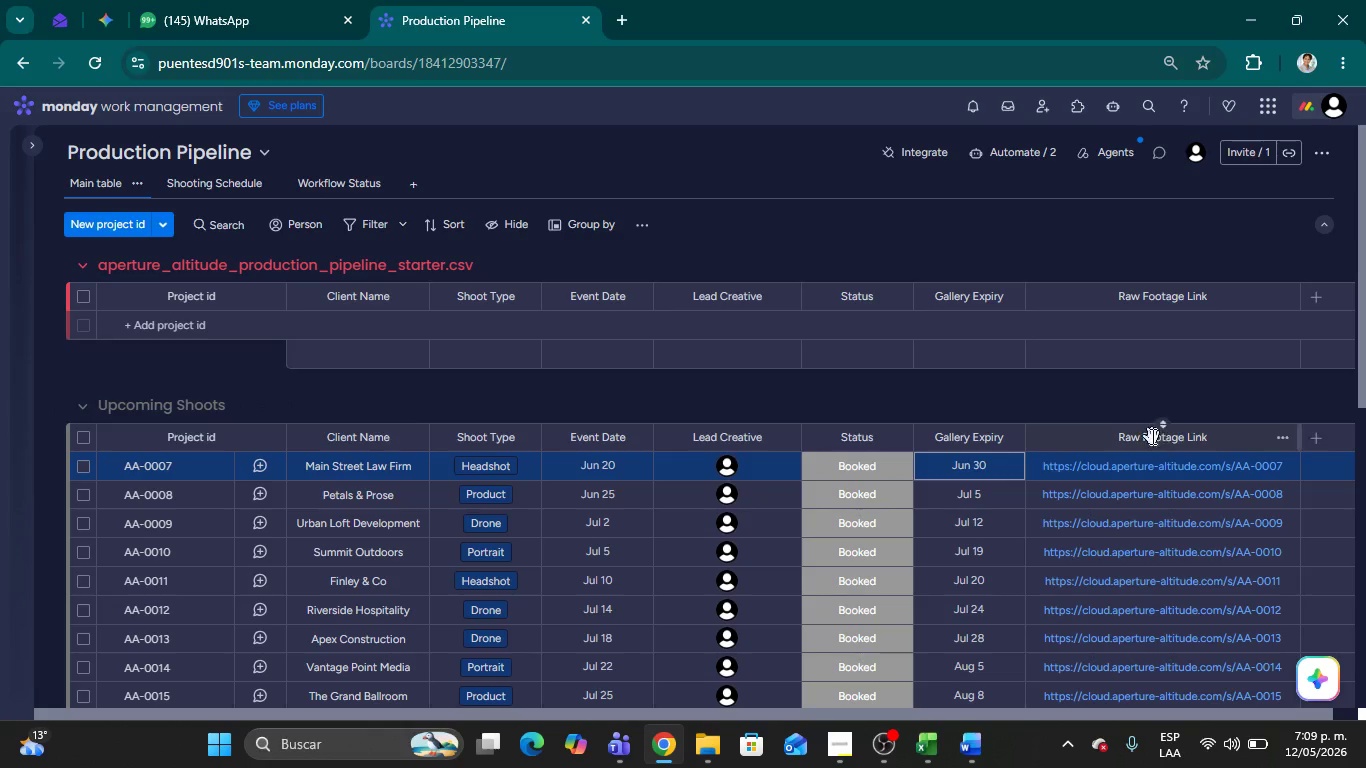 
mouse_move([1145, 453])
 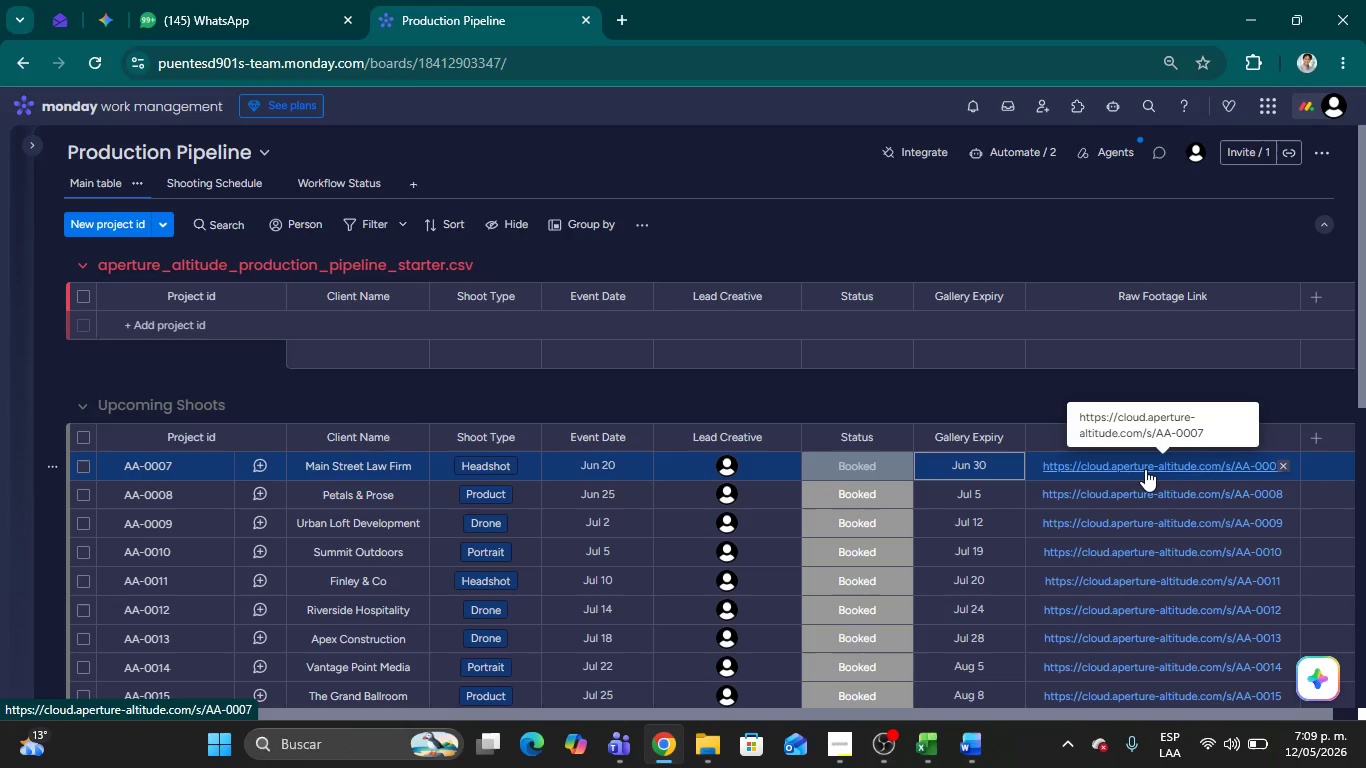 
mouse_move([1117, 459])
 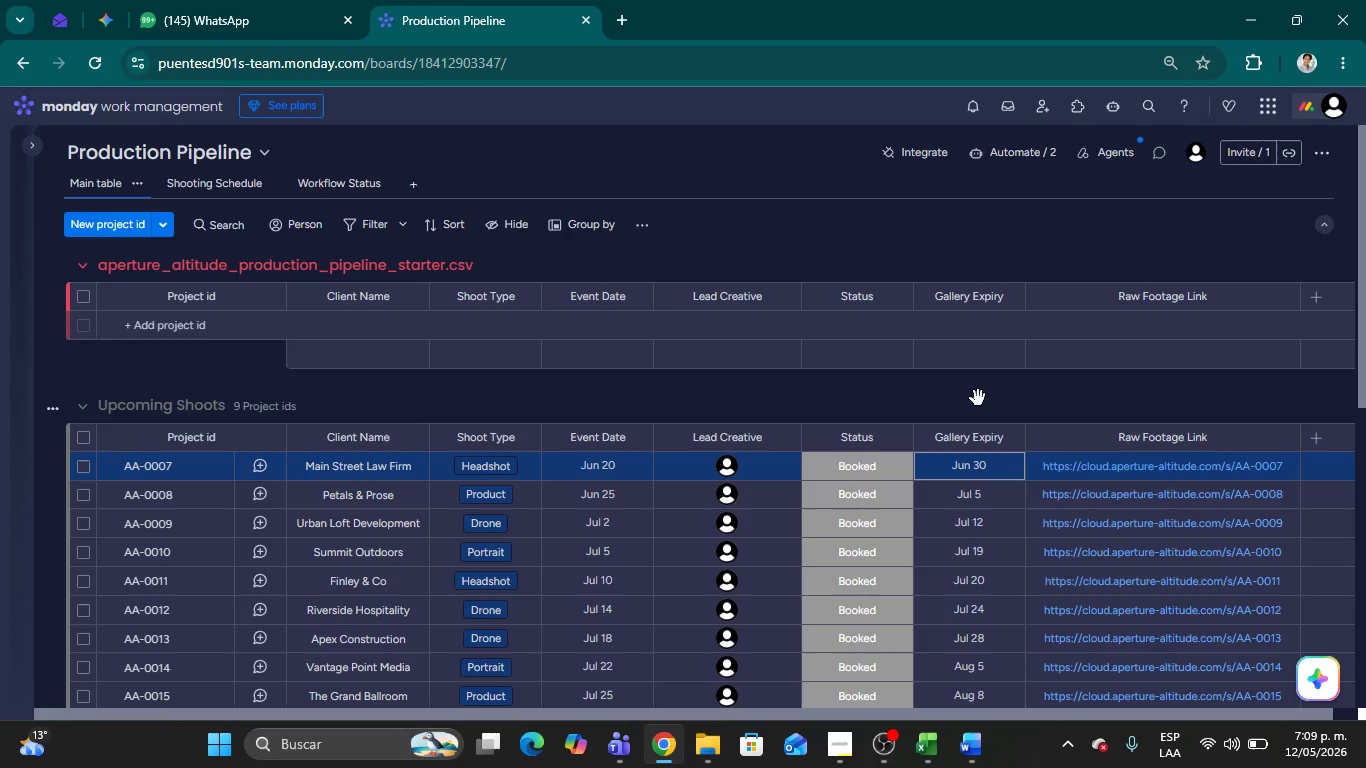 
left_click([978, 398])
 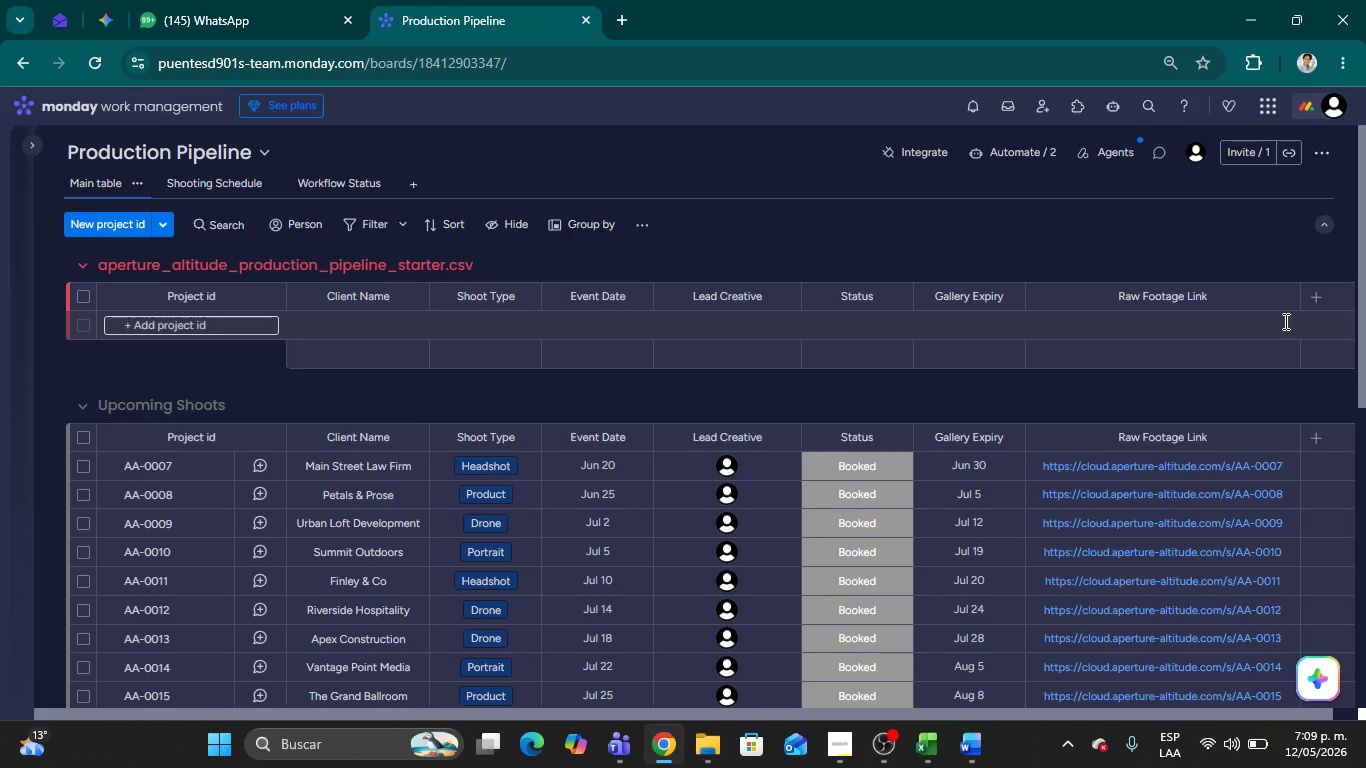 
left_click_drag(start_coordinate=[1360, 332], to_coordinate=[1361, 366])
 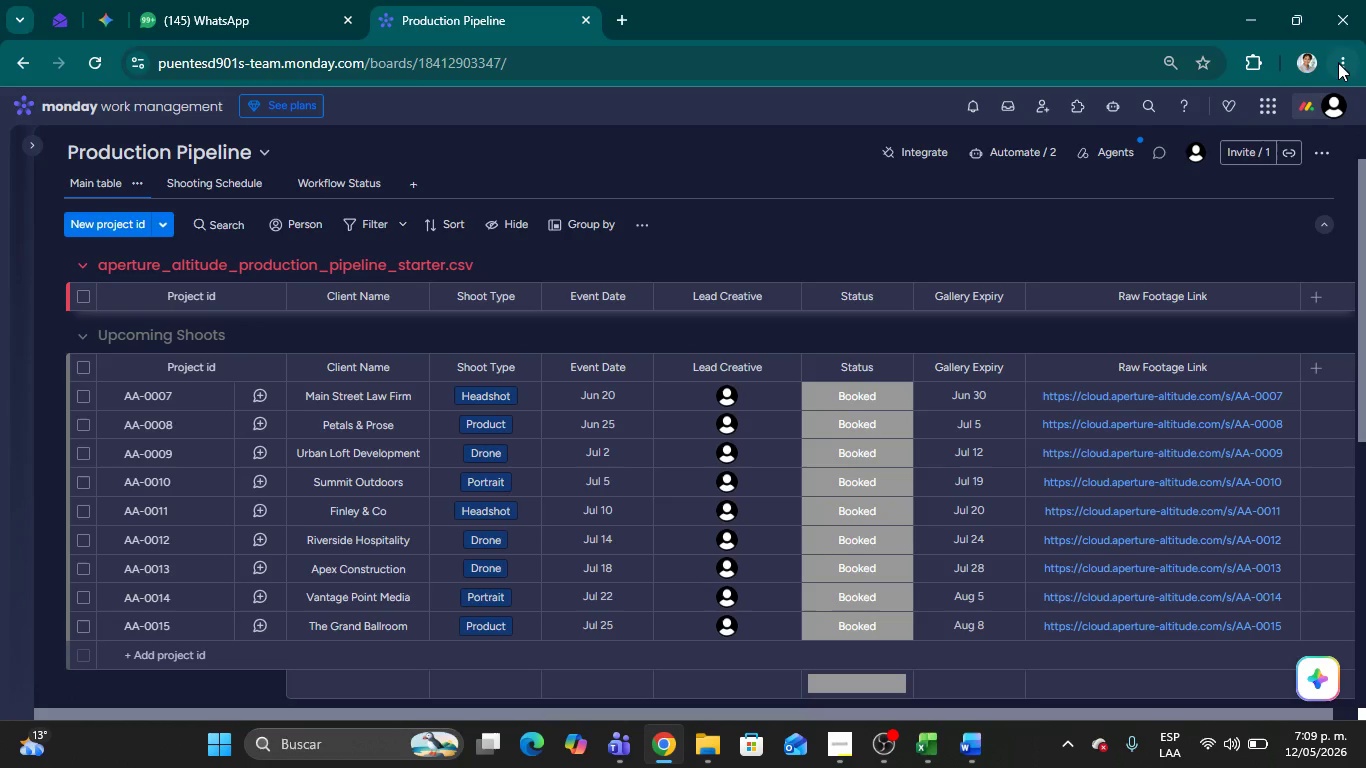 
left_click([1338, 66])
 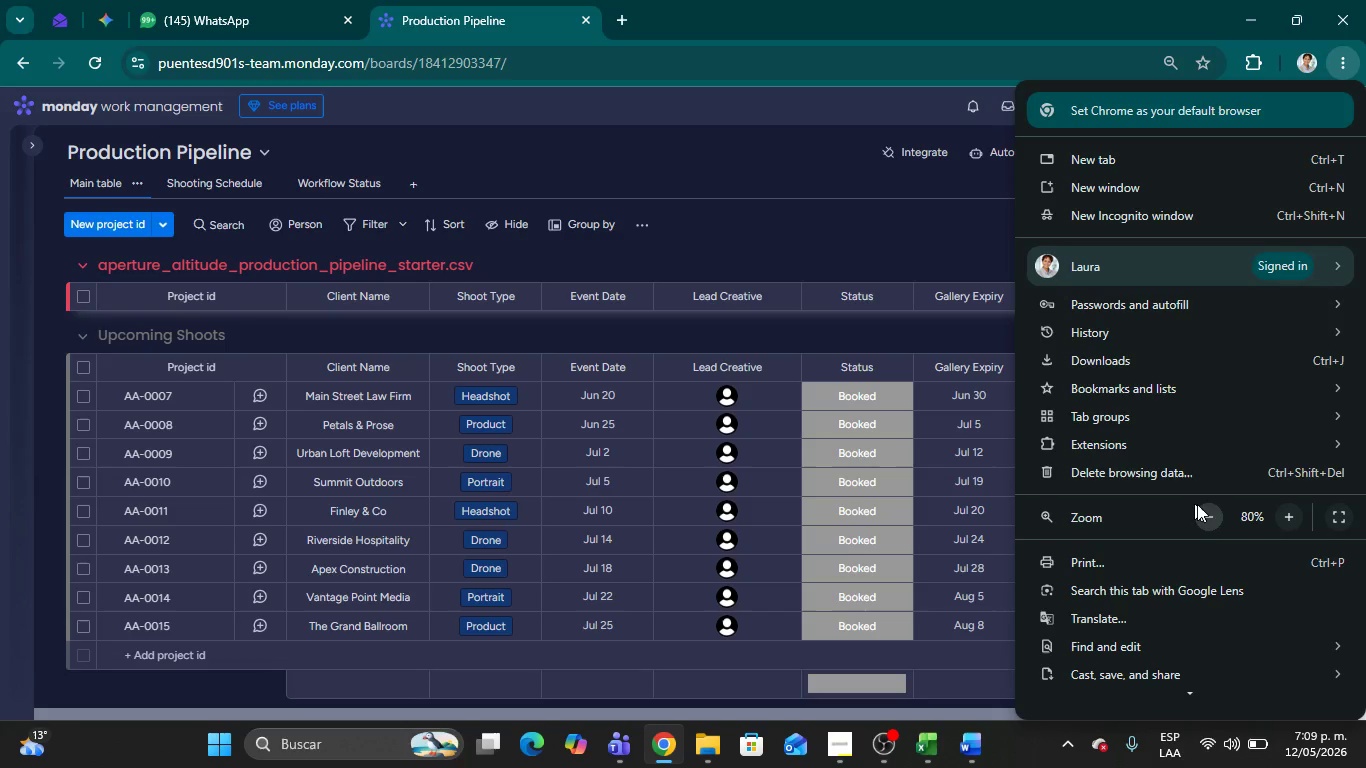 
left_click([1209, 514])
 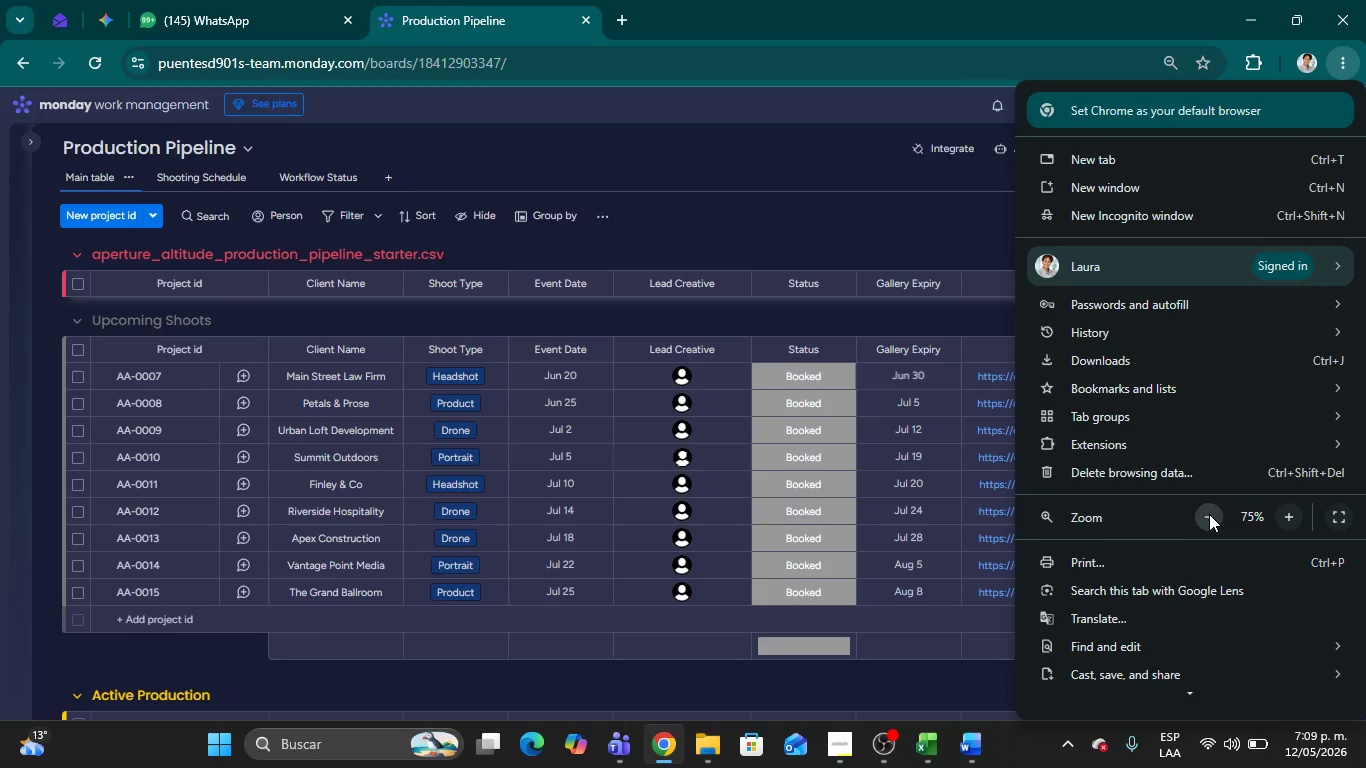 
left_click([1209, 514])
 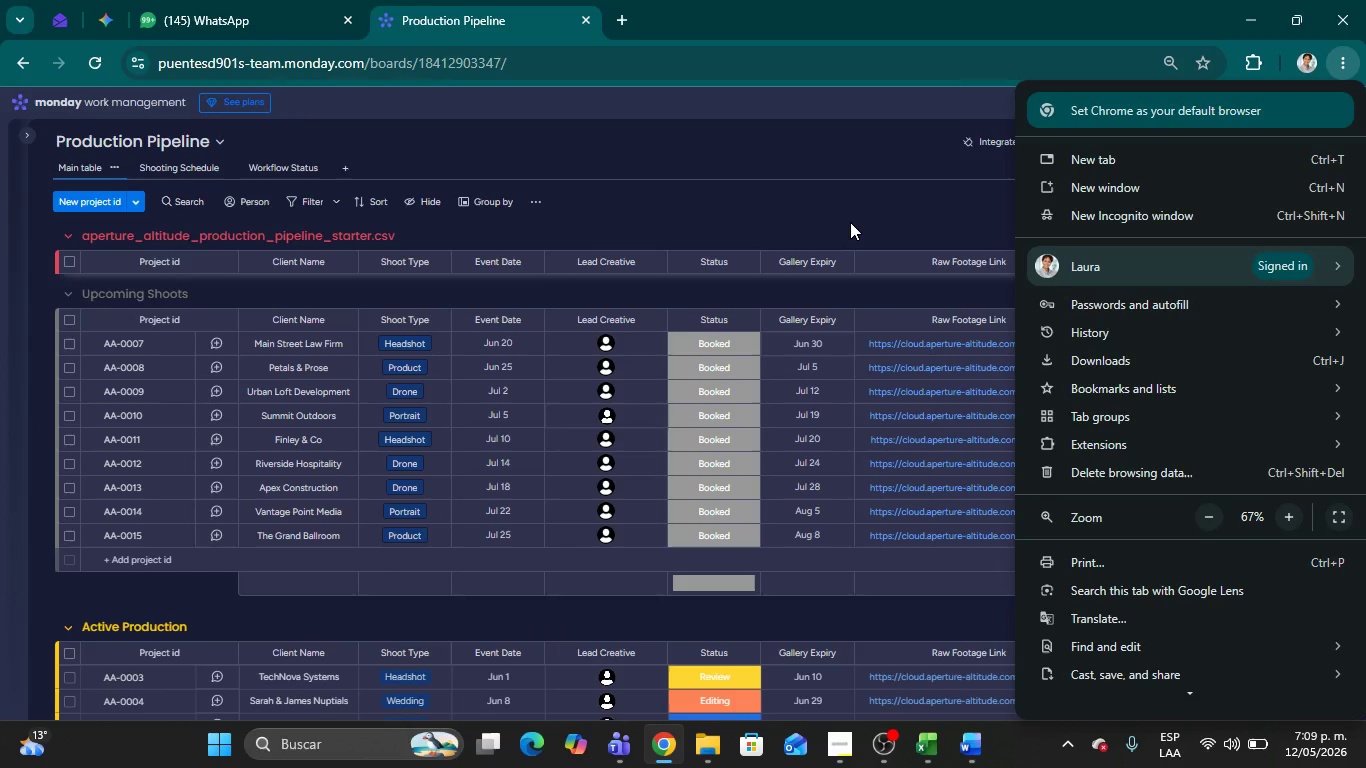 
left_click([837, 202])
 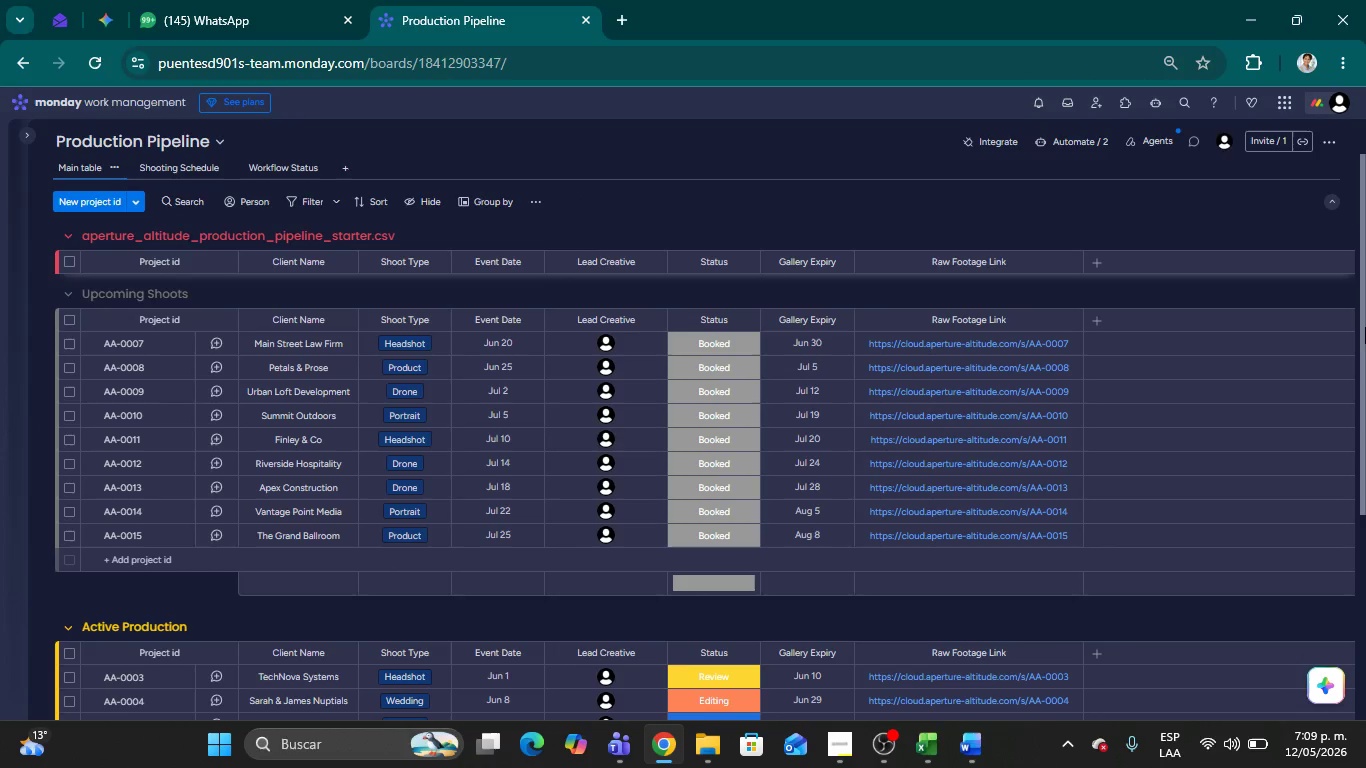 
left_click_drag(start_coordinate=[1365, 327], to_coordinate=[1365, 355])
 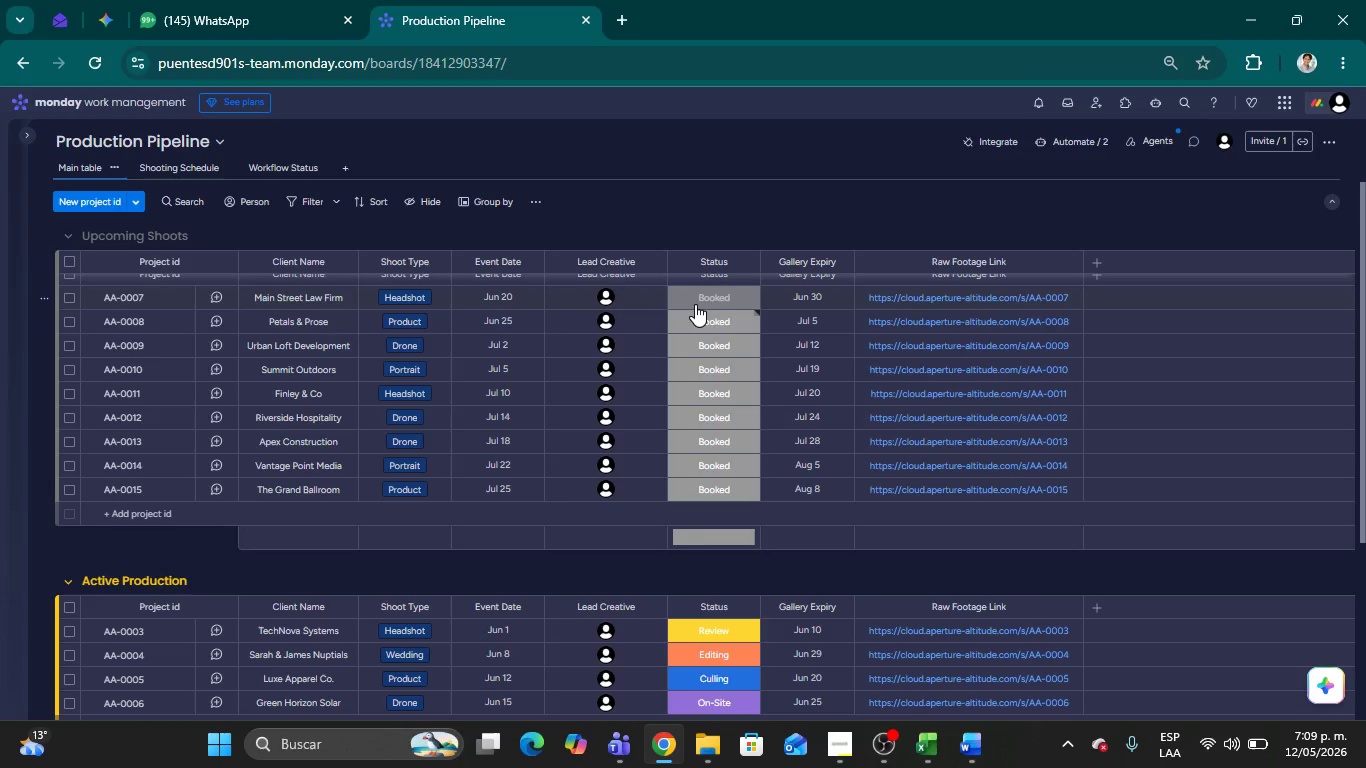 
left_click([693, 300])
 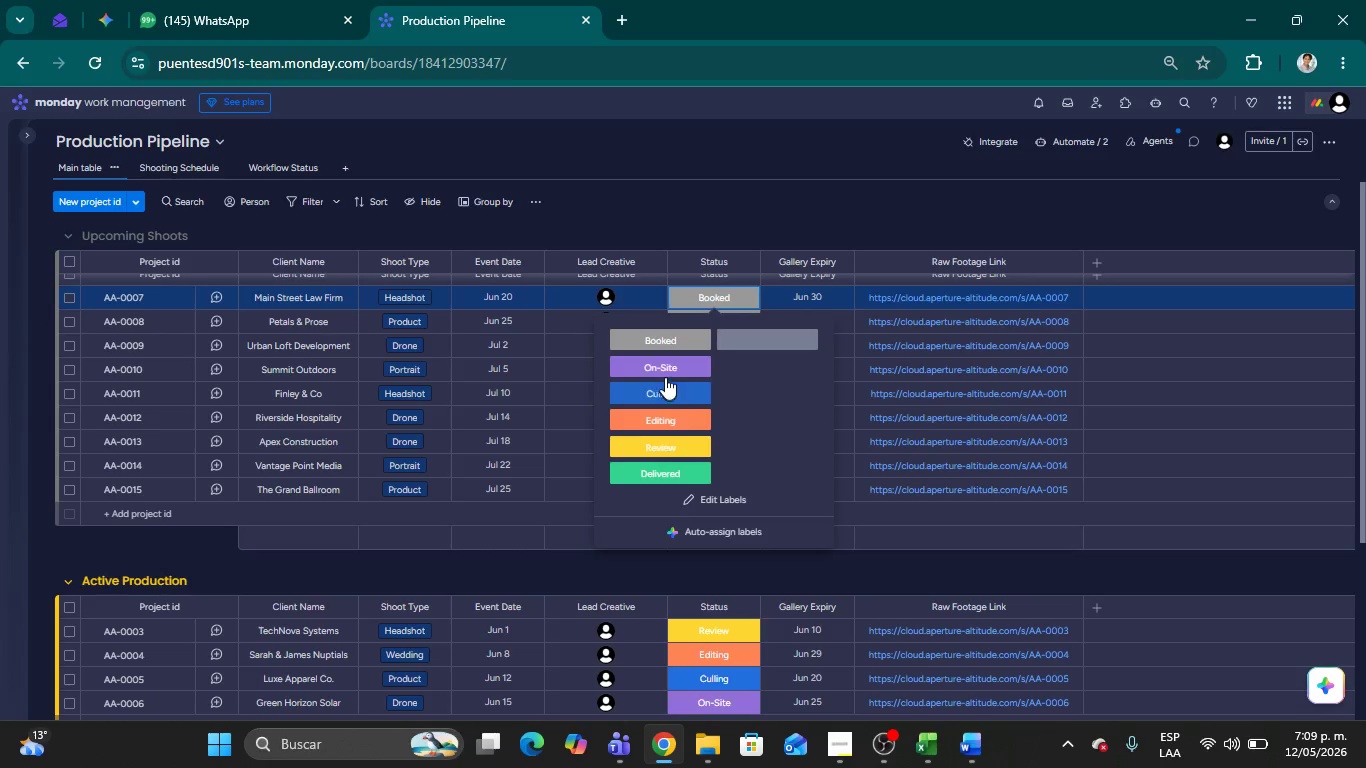 
left_click([653, 359])
 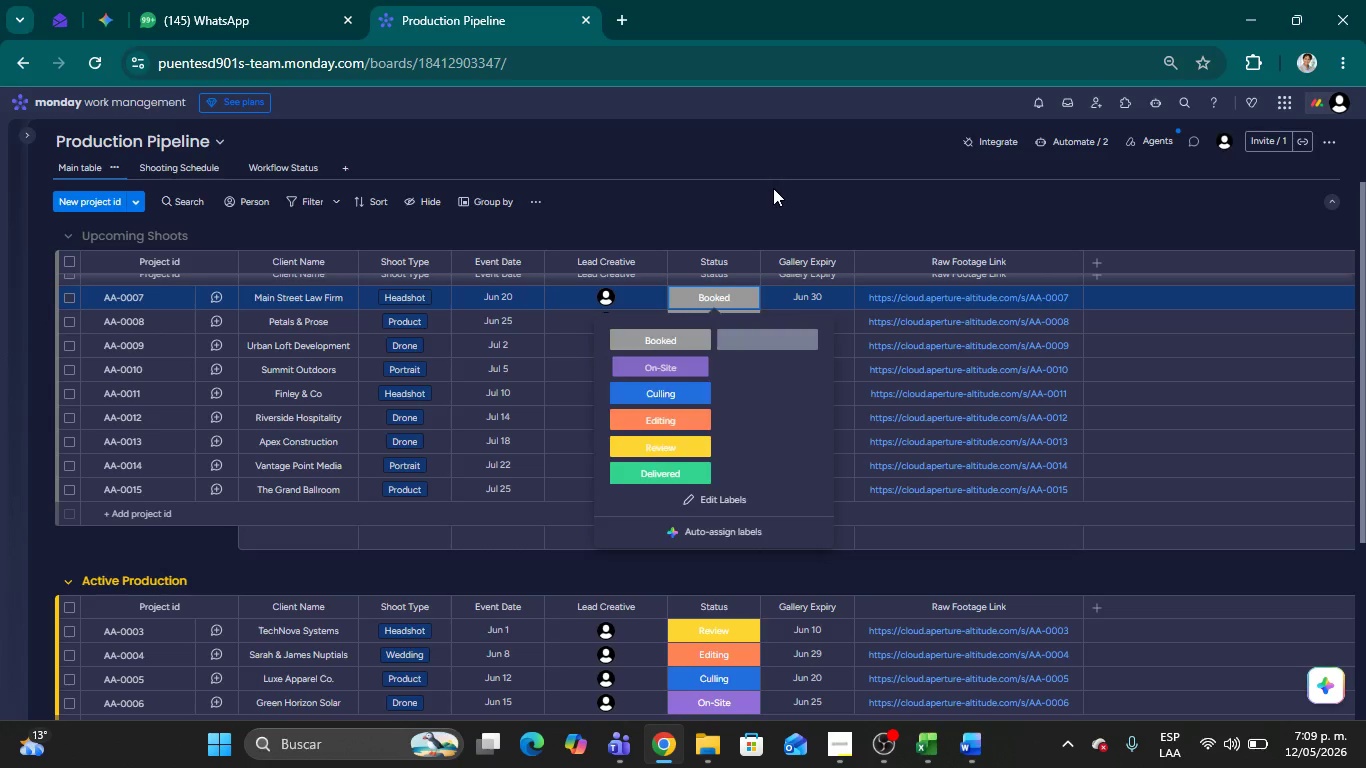 
left_click([773, 188])
 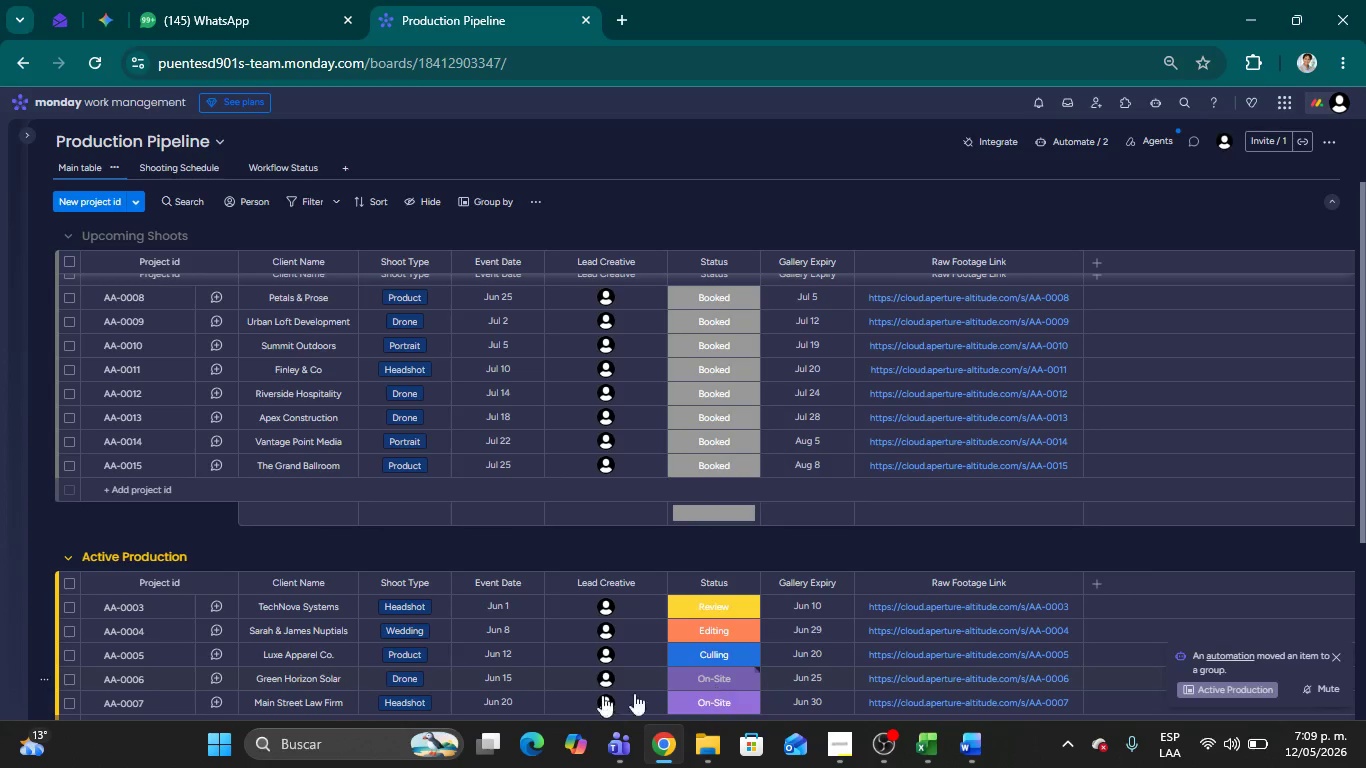 
wait(11.16)
 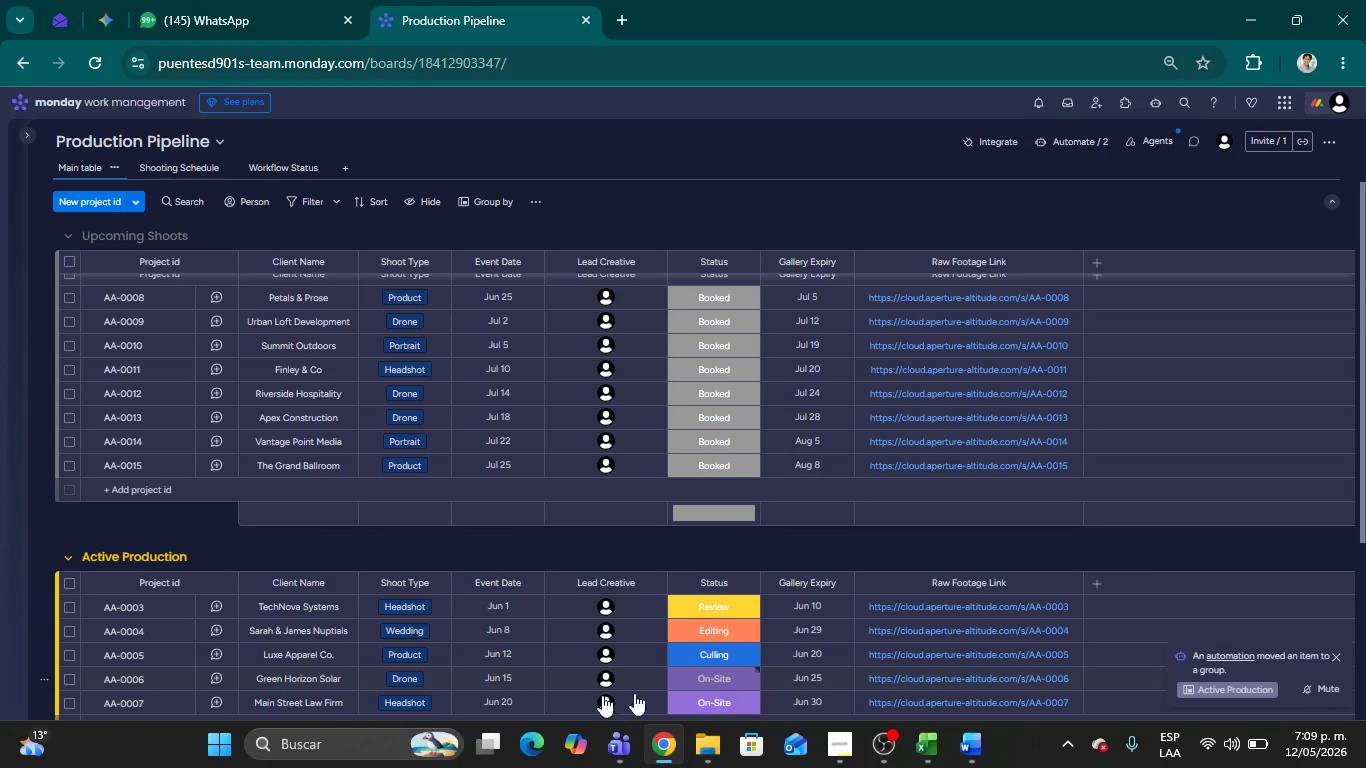 
left_click([716, 296])
 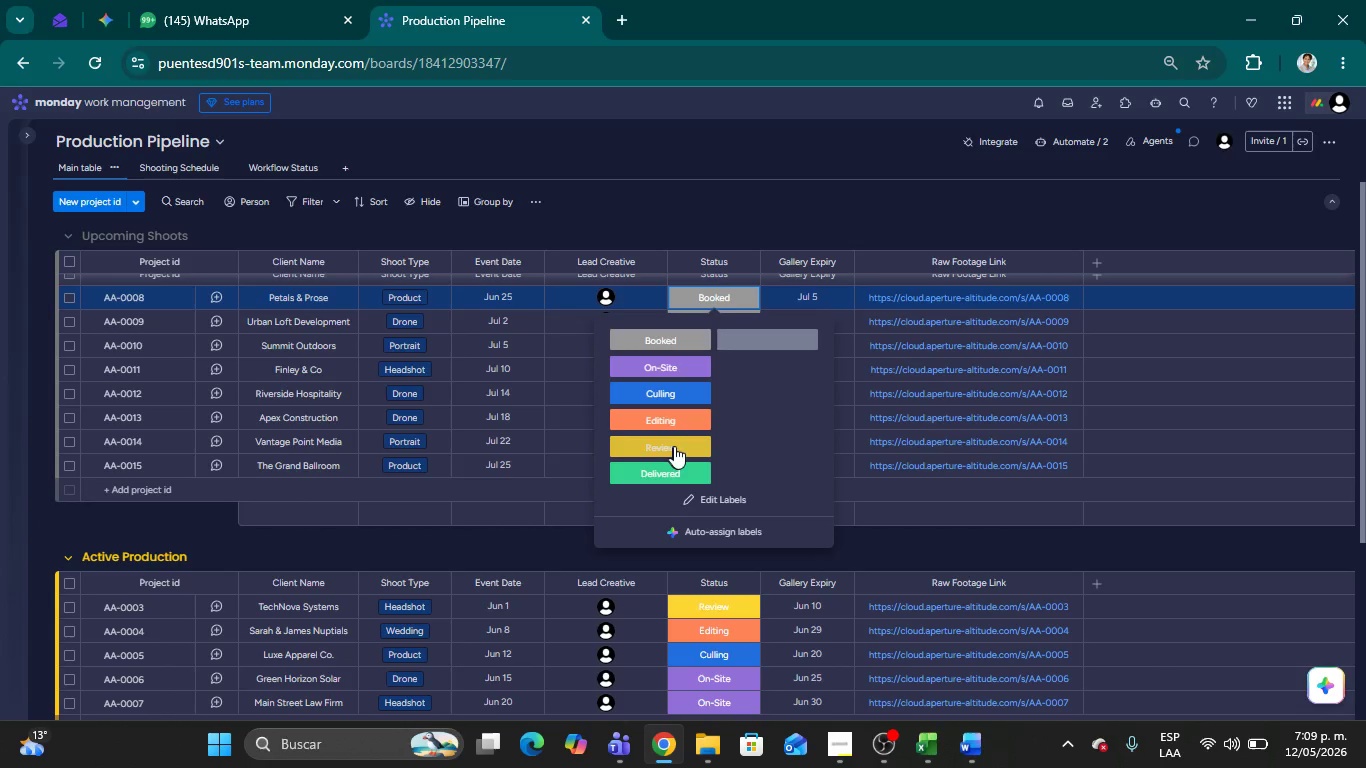 
left_click([668, 416])
 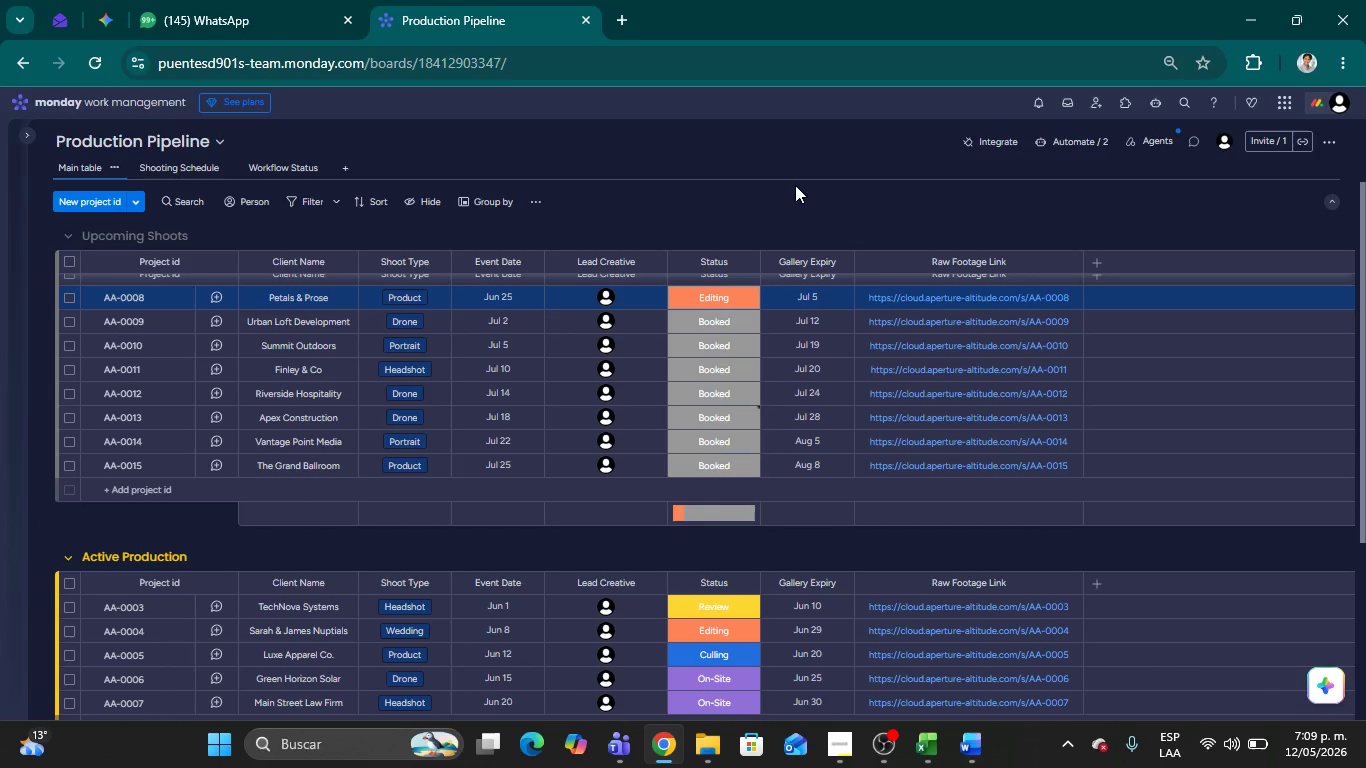 
left_click([800, 188])
 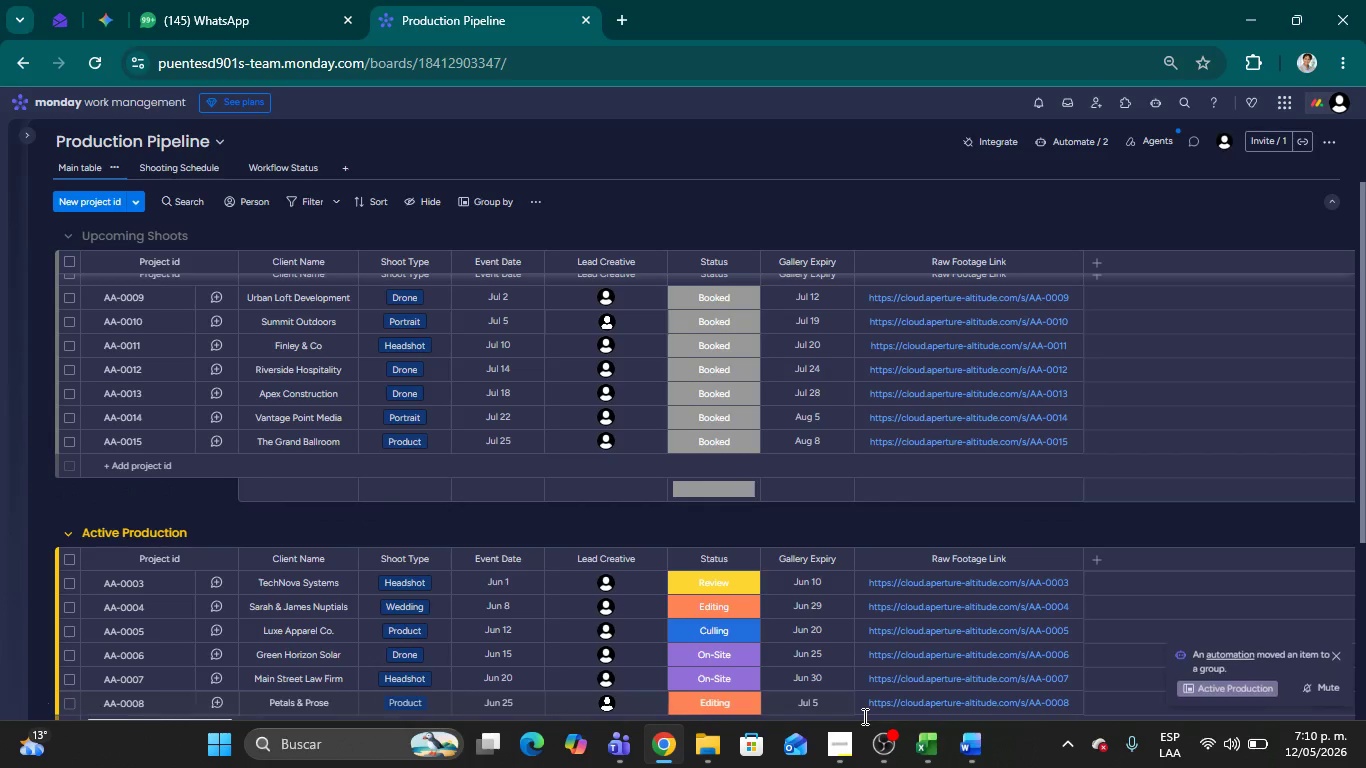 
wait(8.69)
 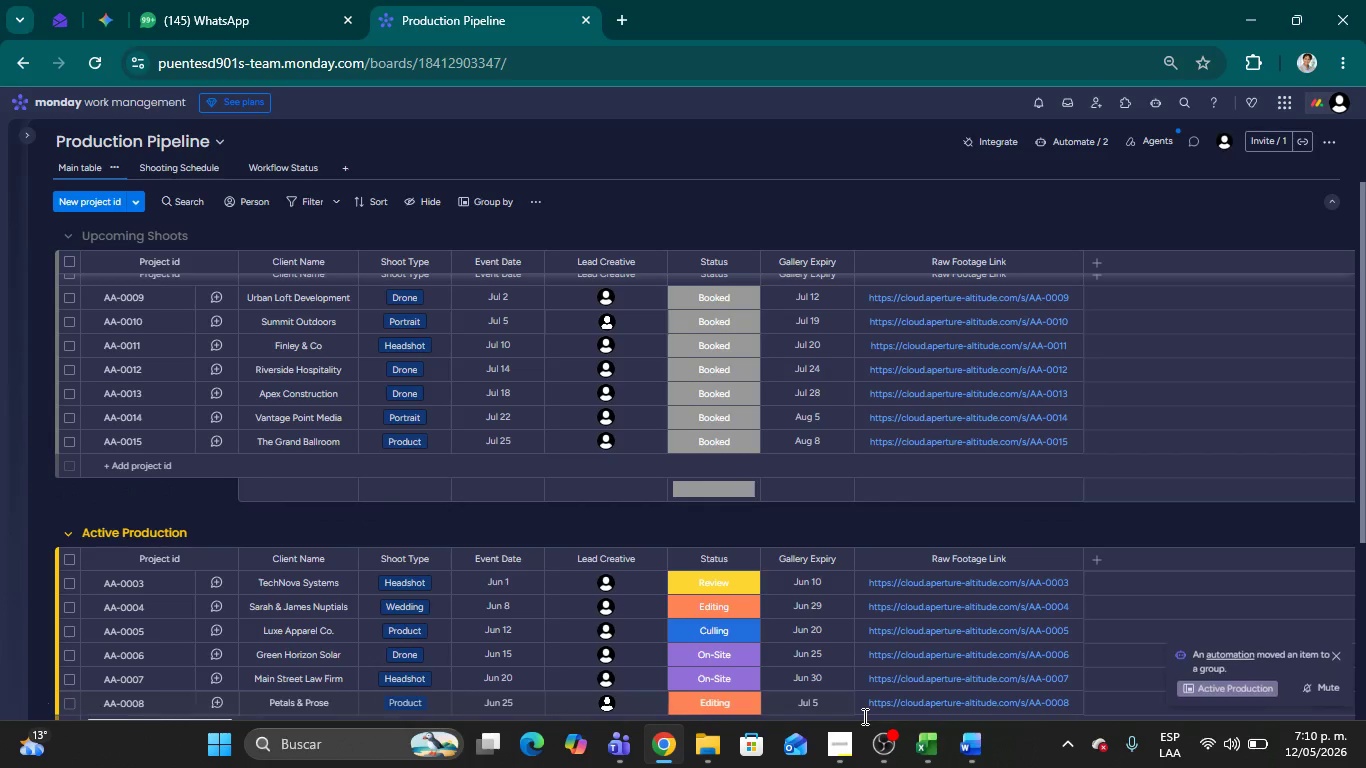 
left_click([1078, 149])
 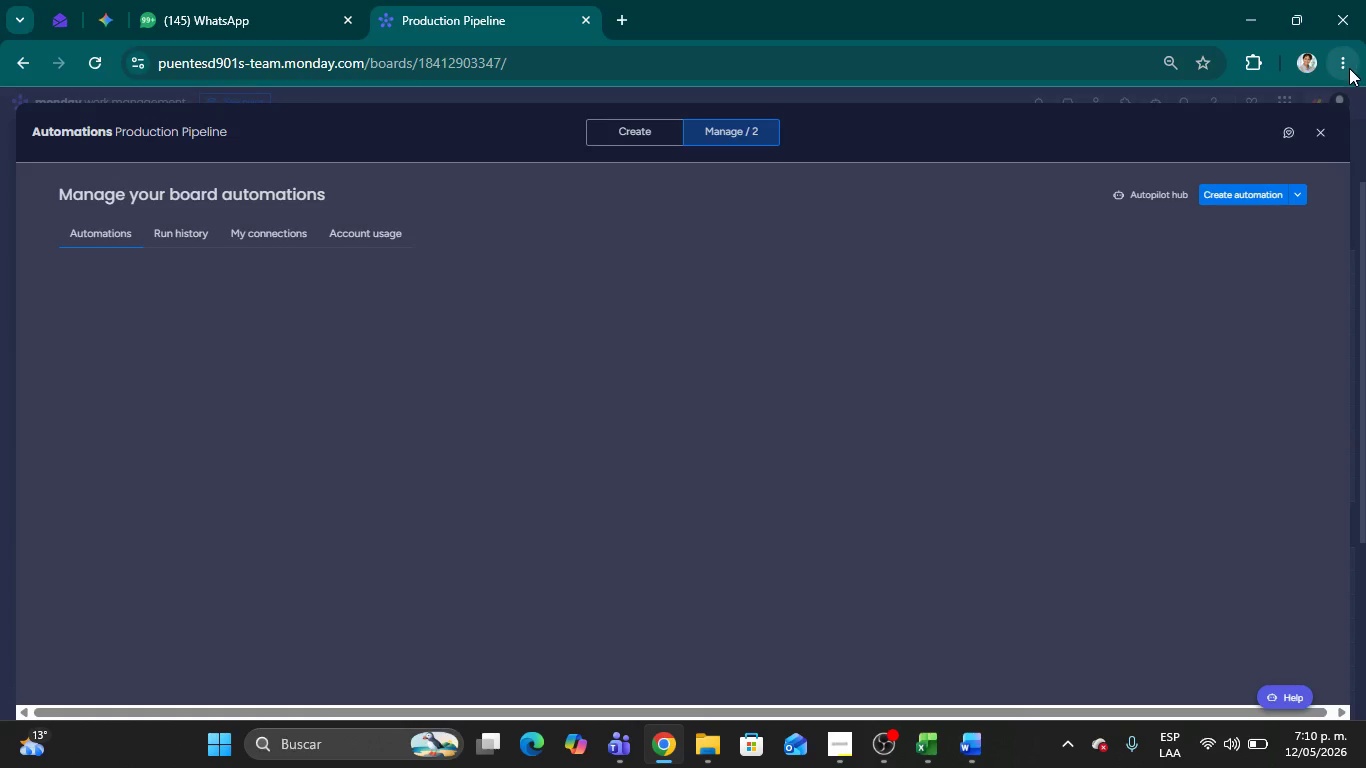 
left_click([1348, 69])
 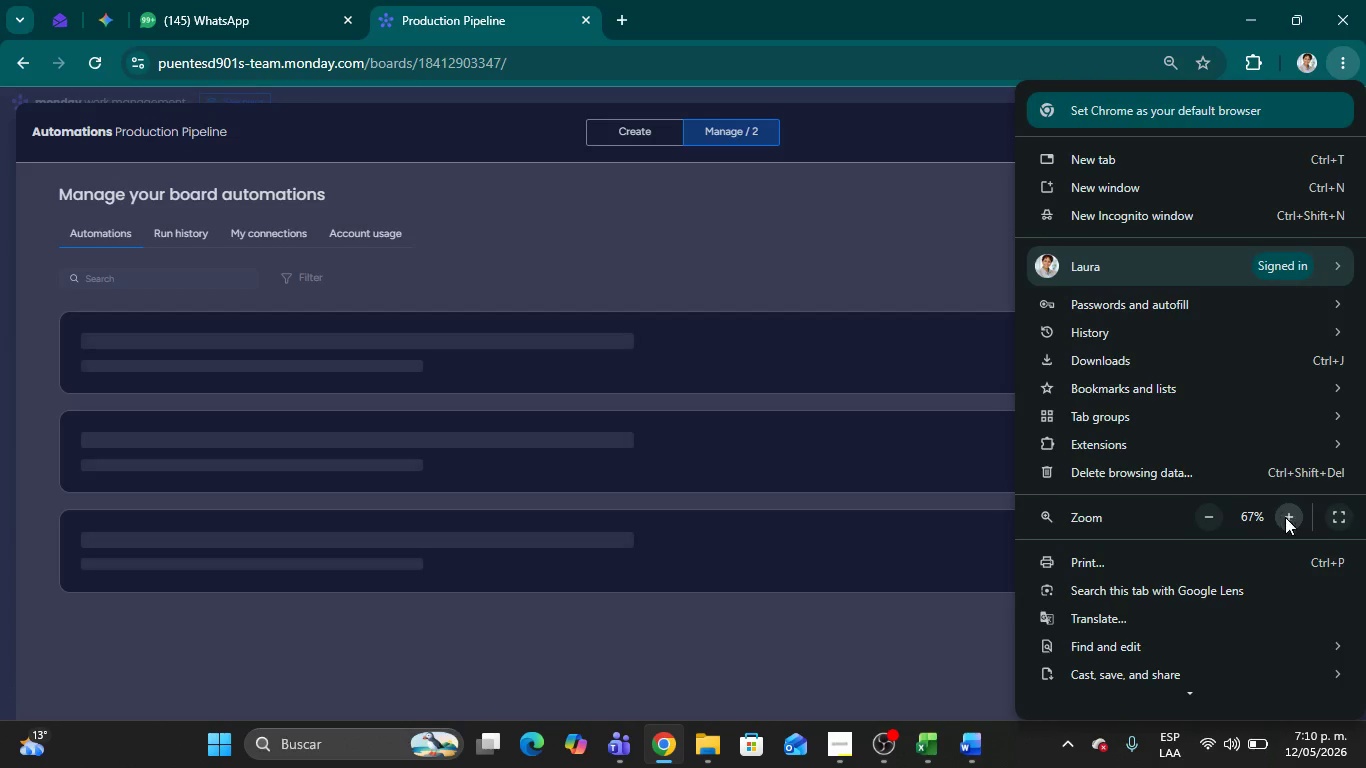 
left_click([1293, 522])
 